 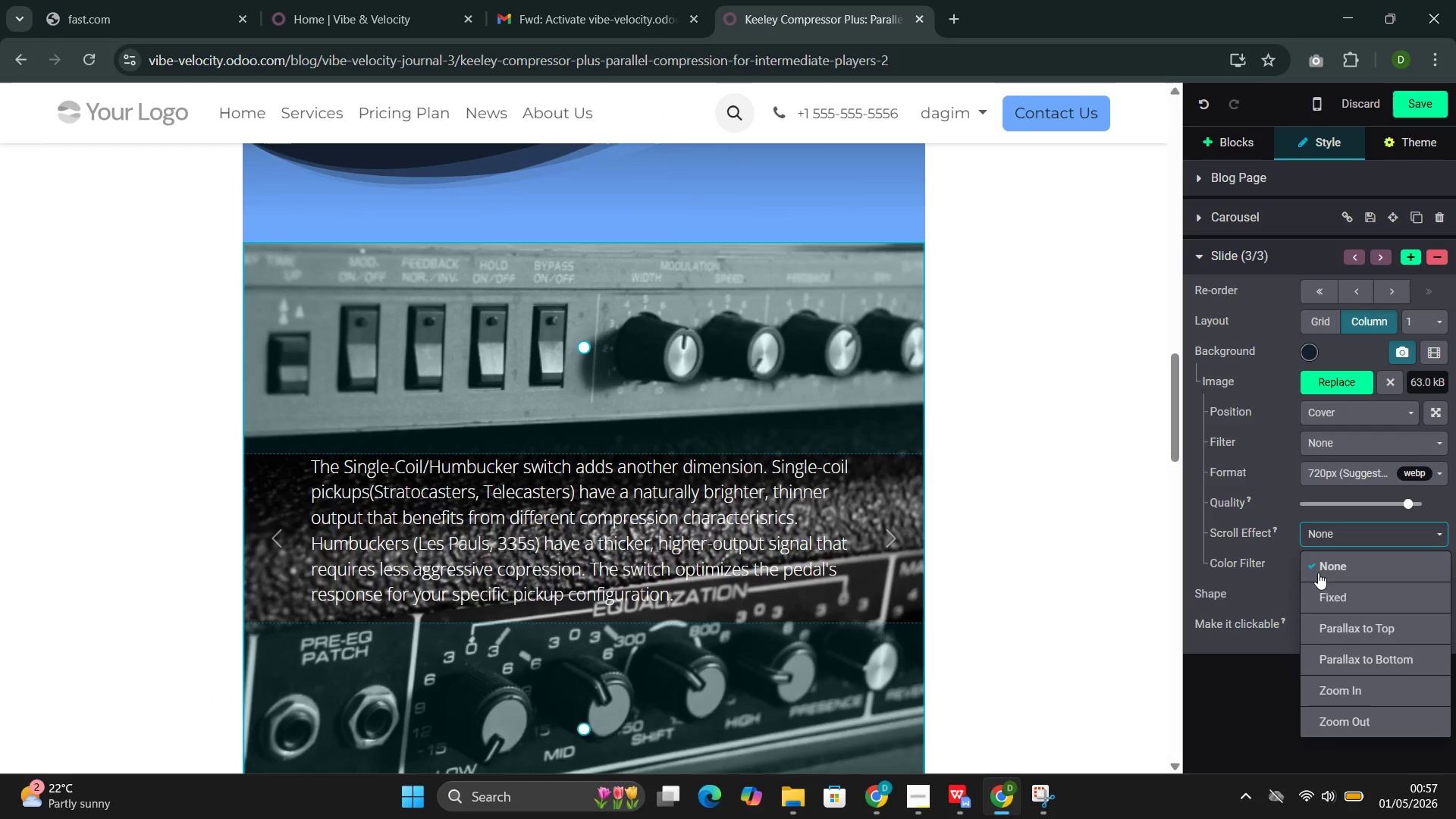 
left_click([1350, 698])
 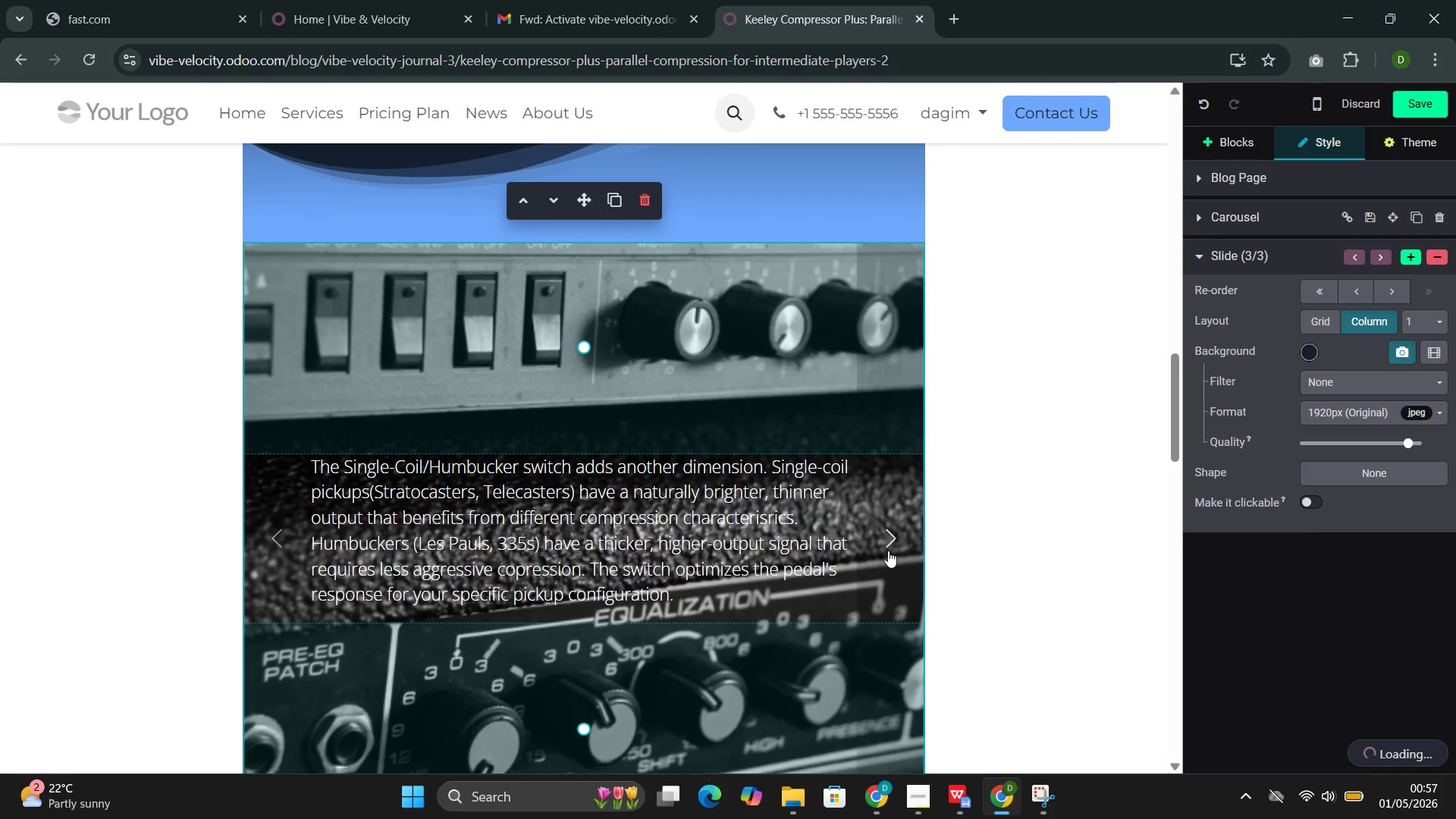 
left_click([888, 551])
 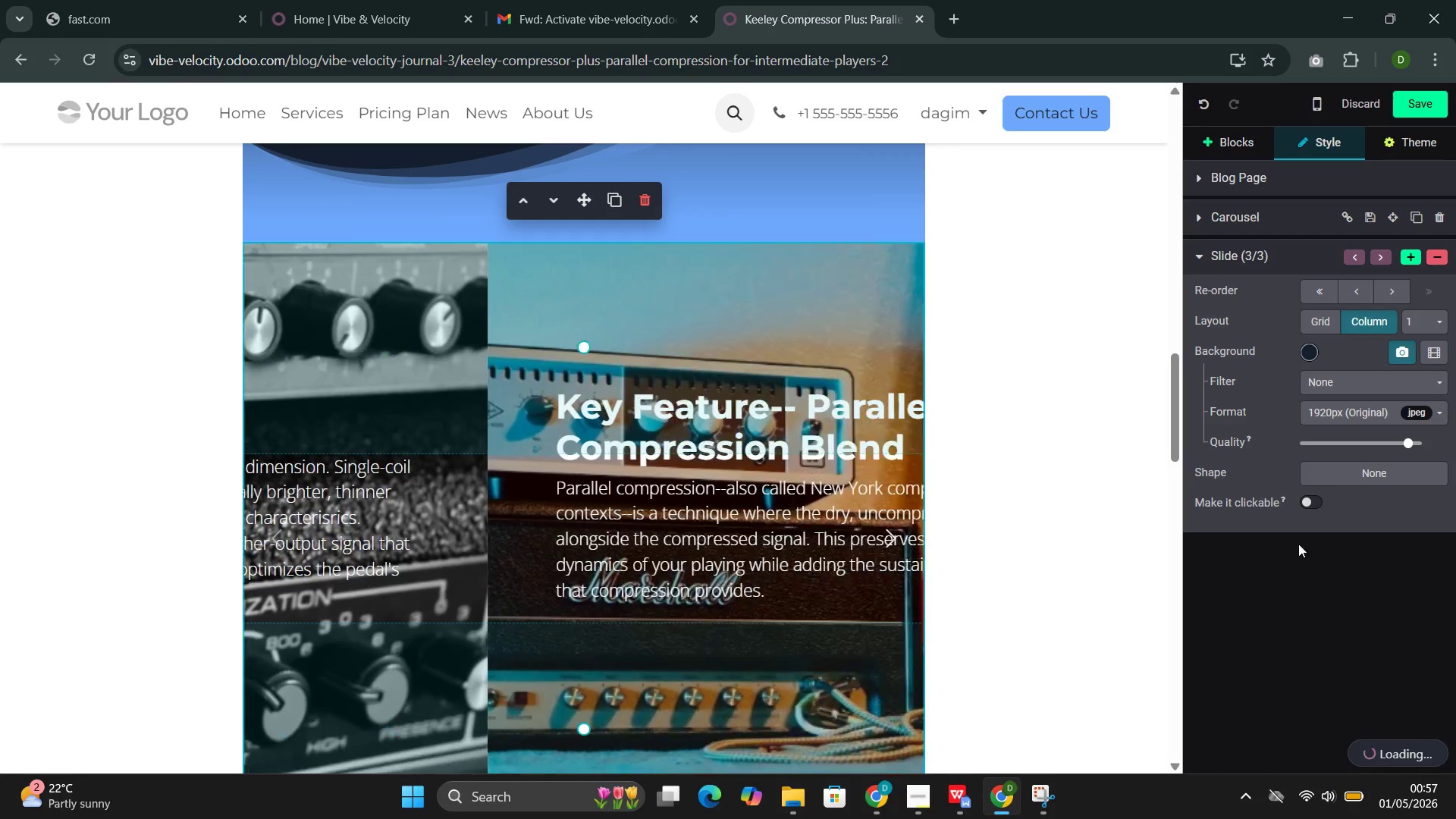 
mouse_move([1341, 474])
 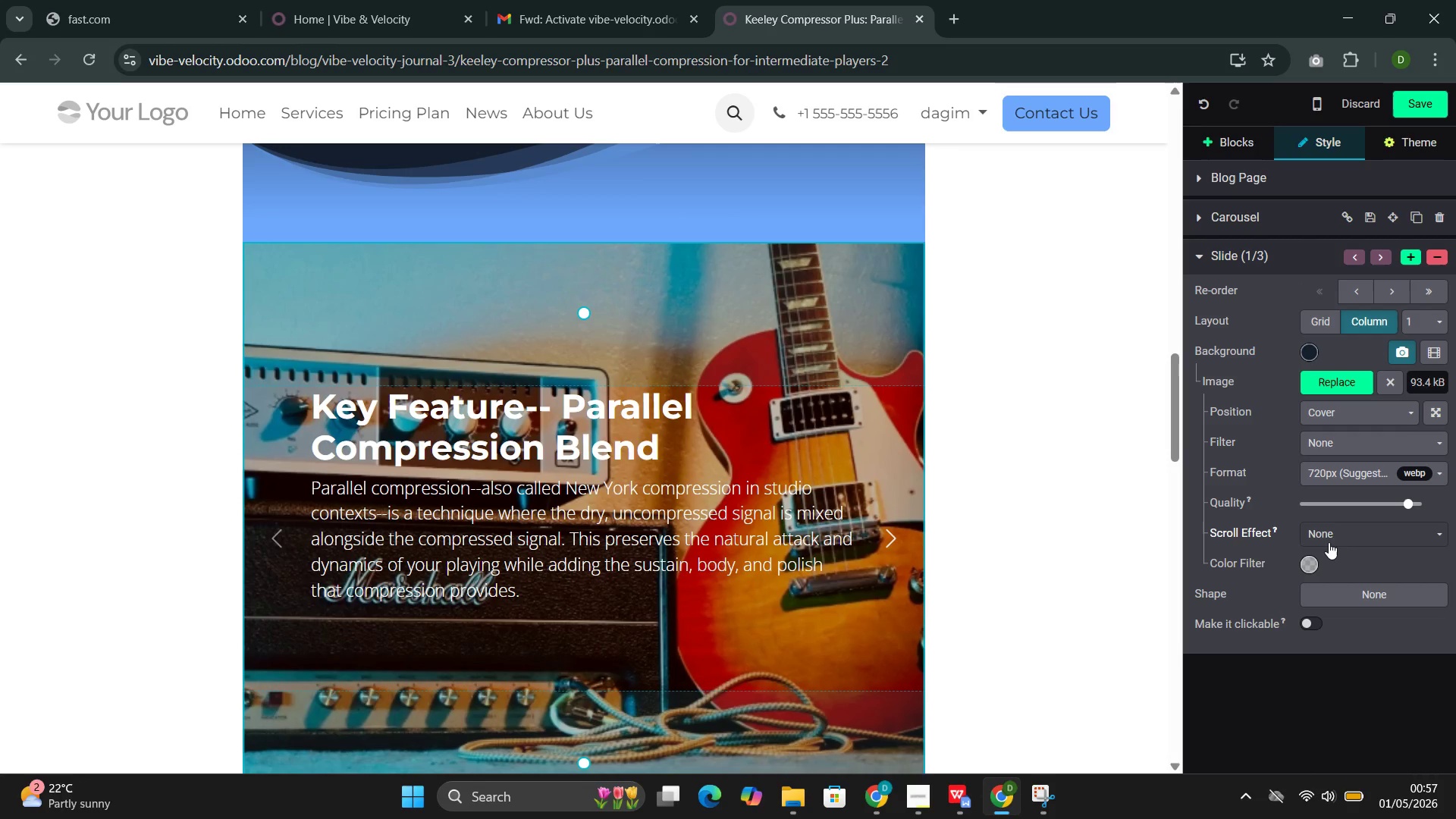 
left_click([1330, 535])
 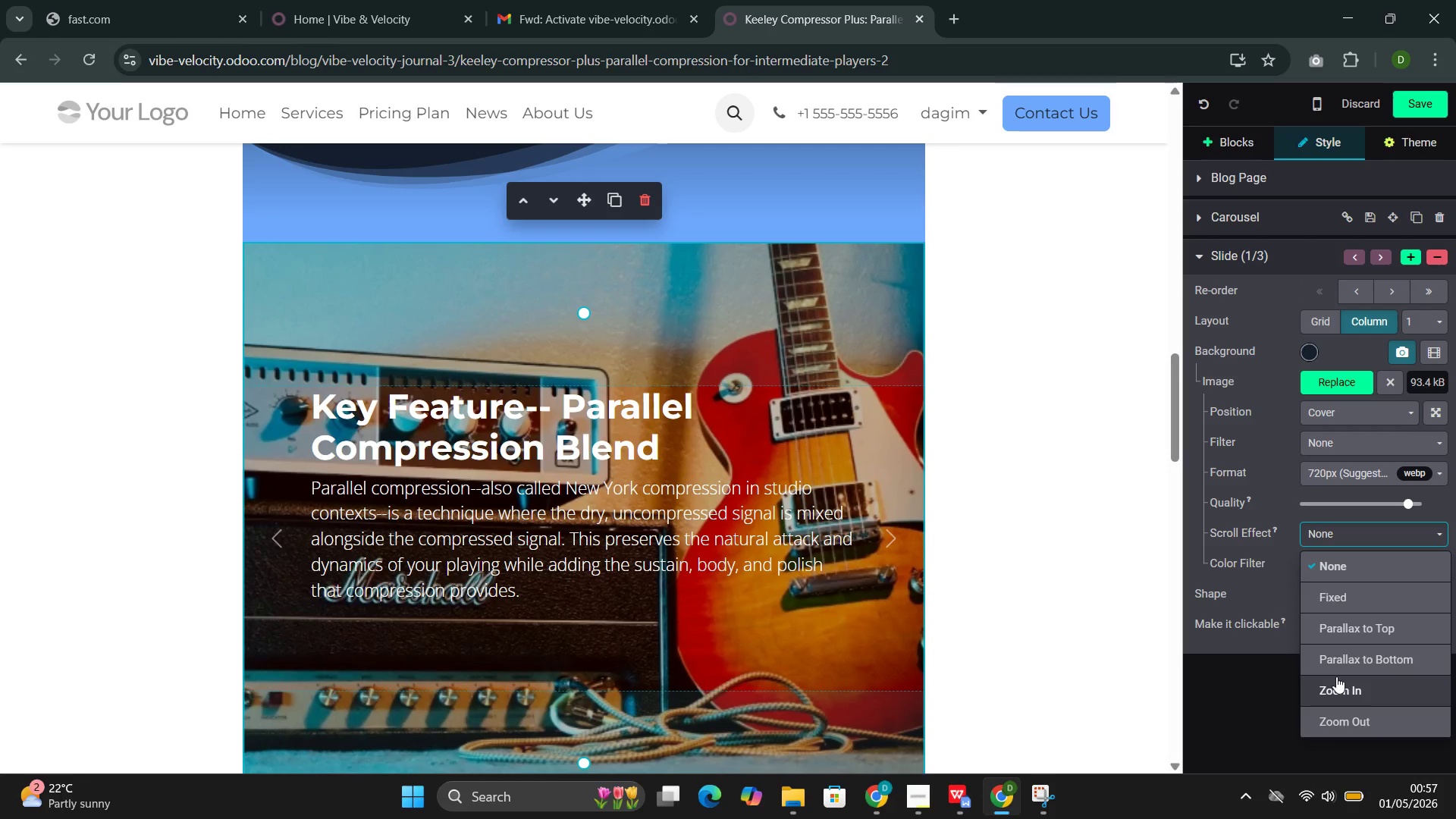 
left_click([1338, 683])
 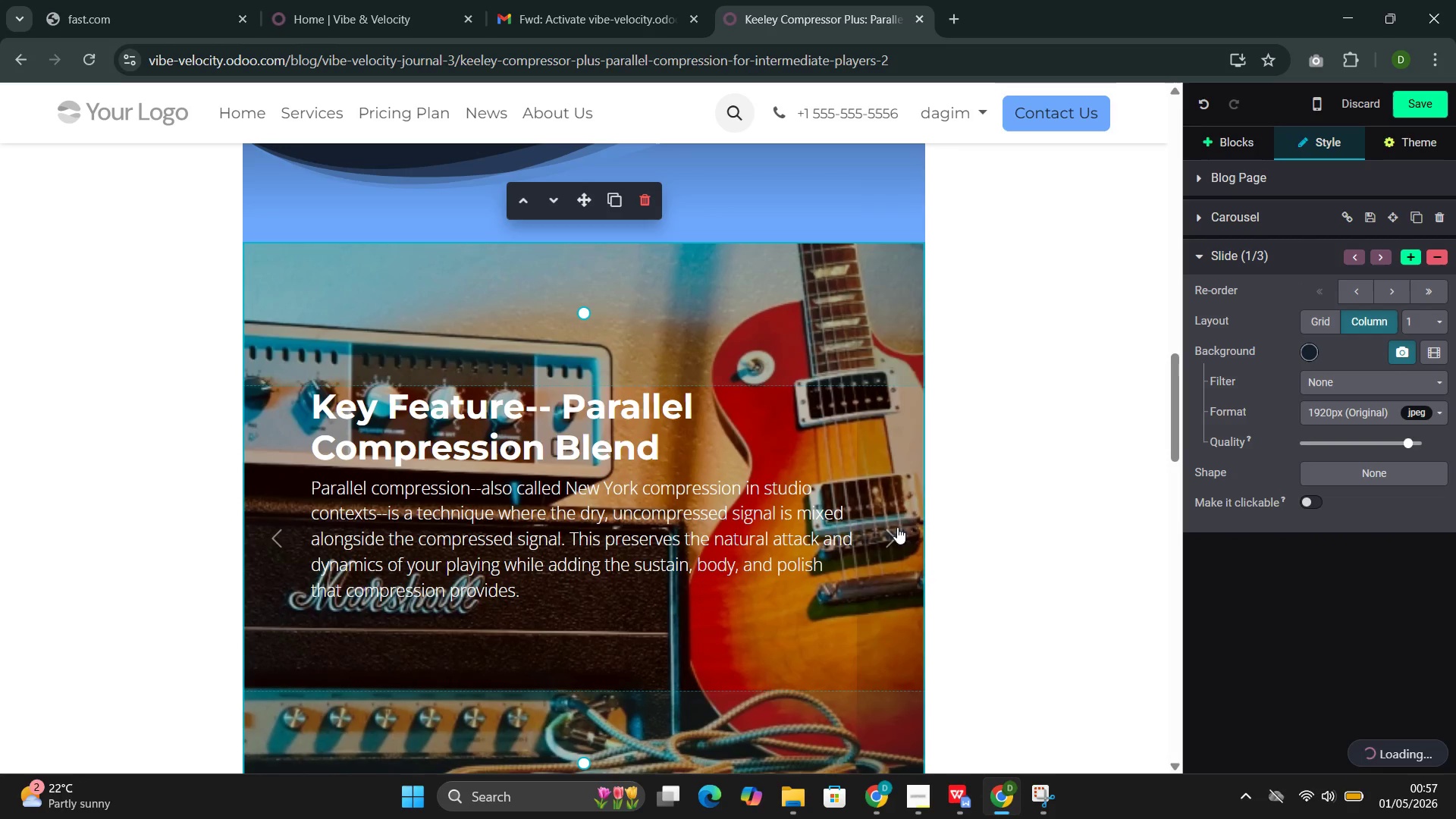 
left_click([909, 517])
 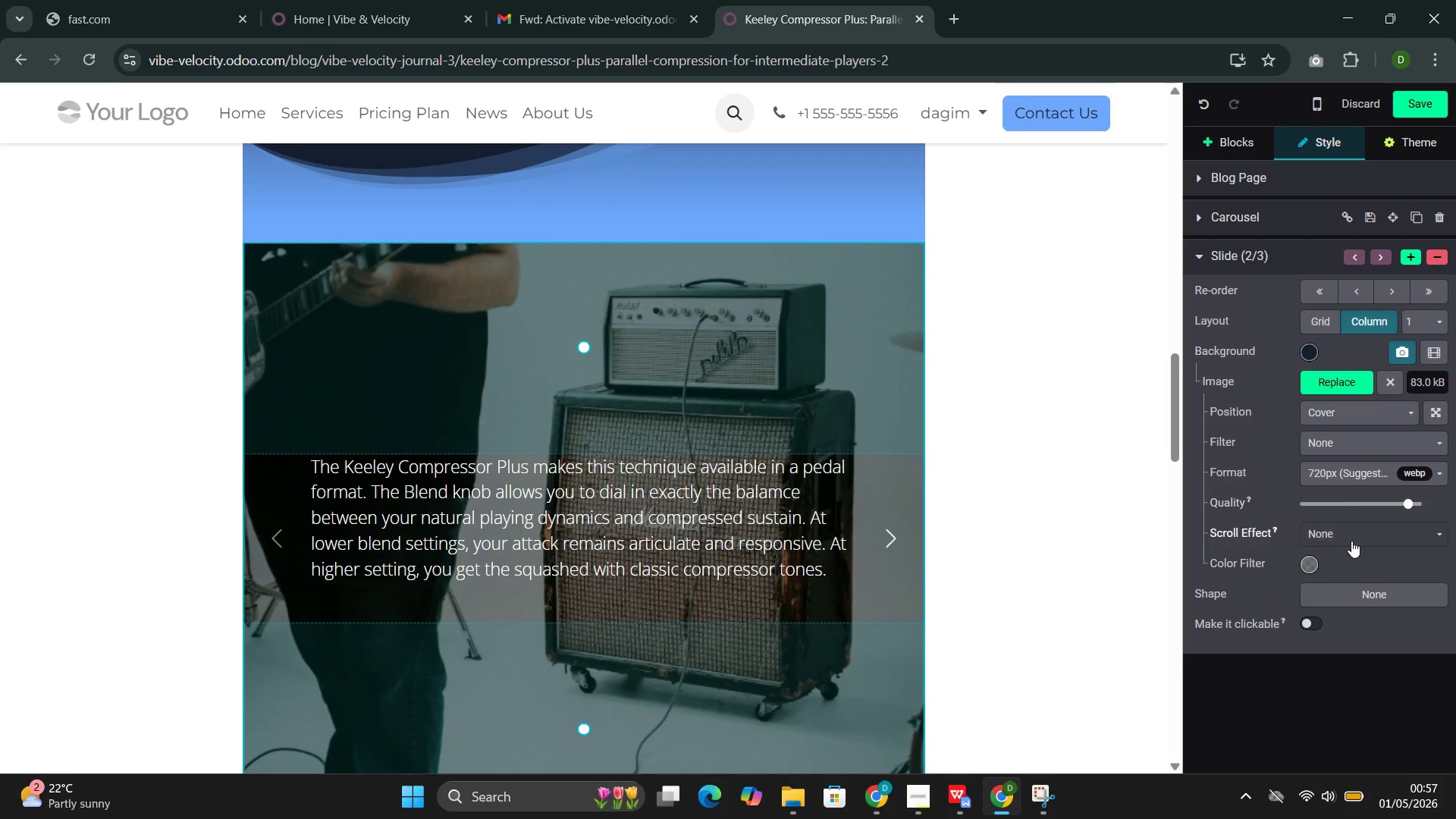 
left_click([1348, 538])
 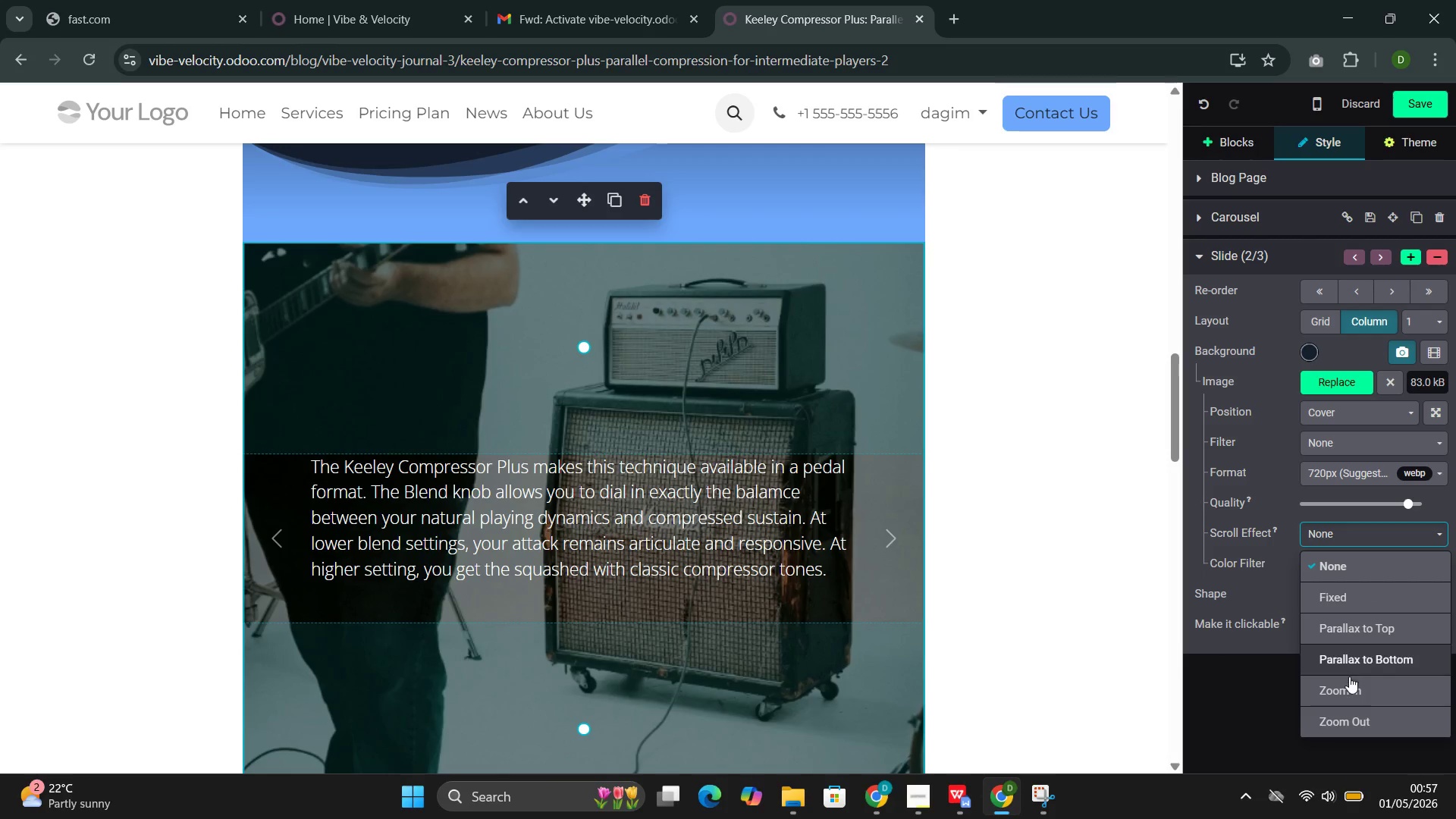 
left_click([1351, 682])
 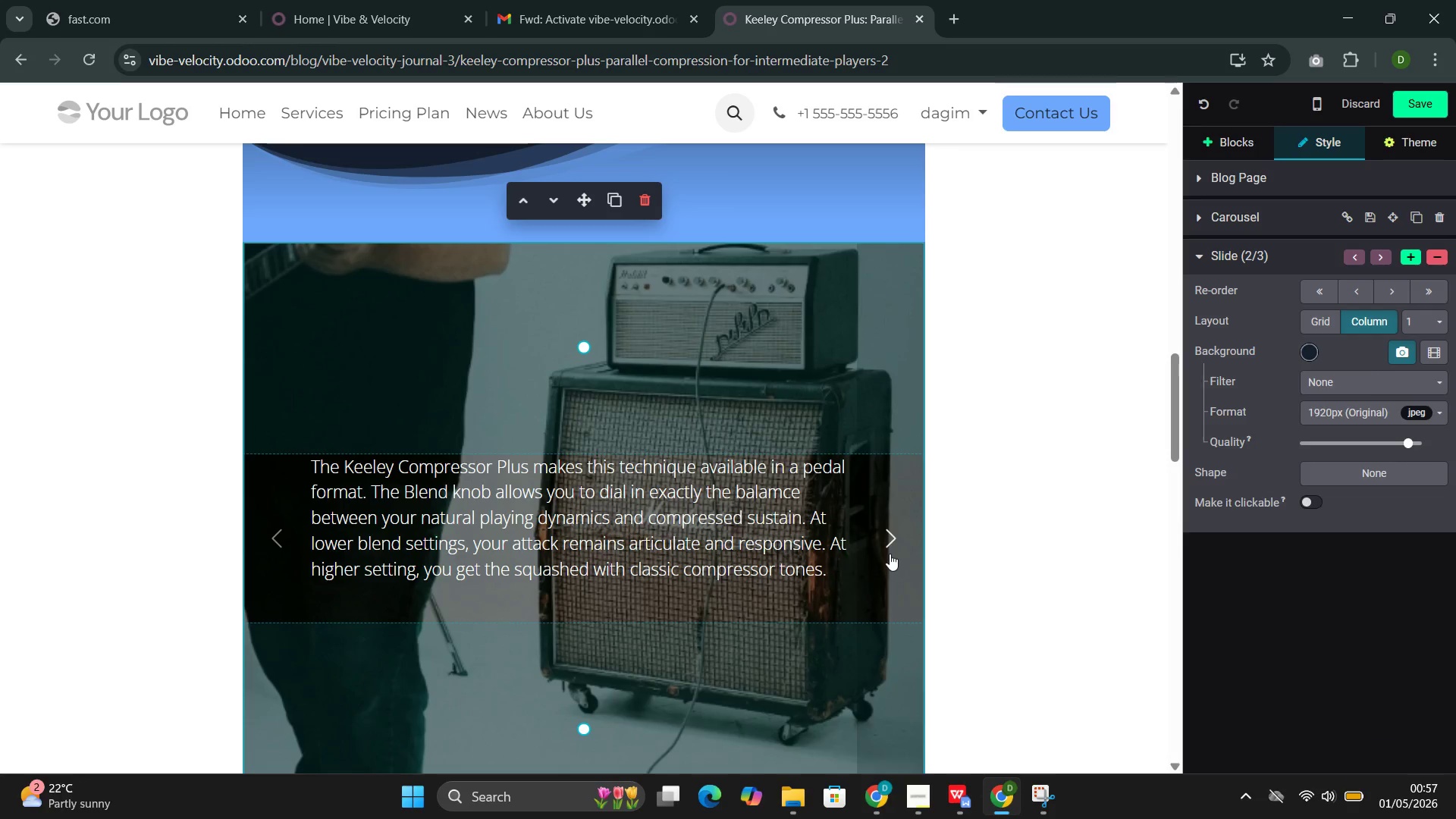 
left_click([890, 553])
 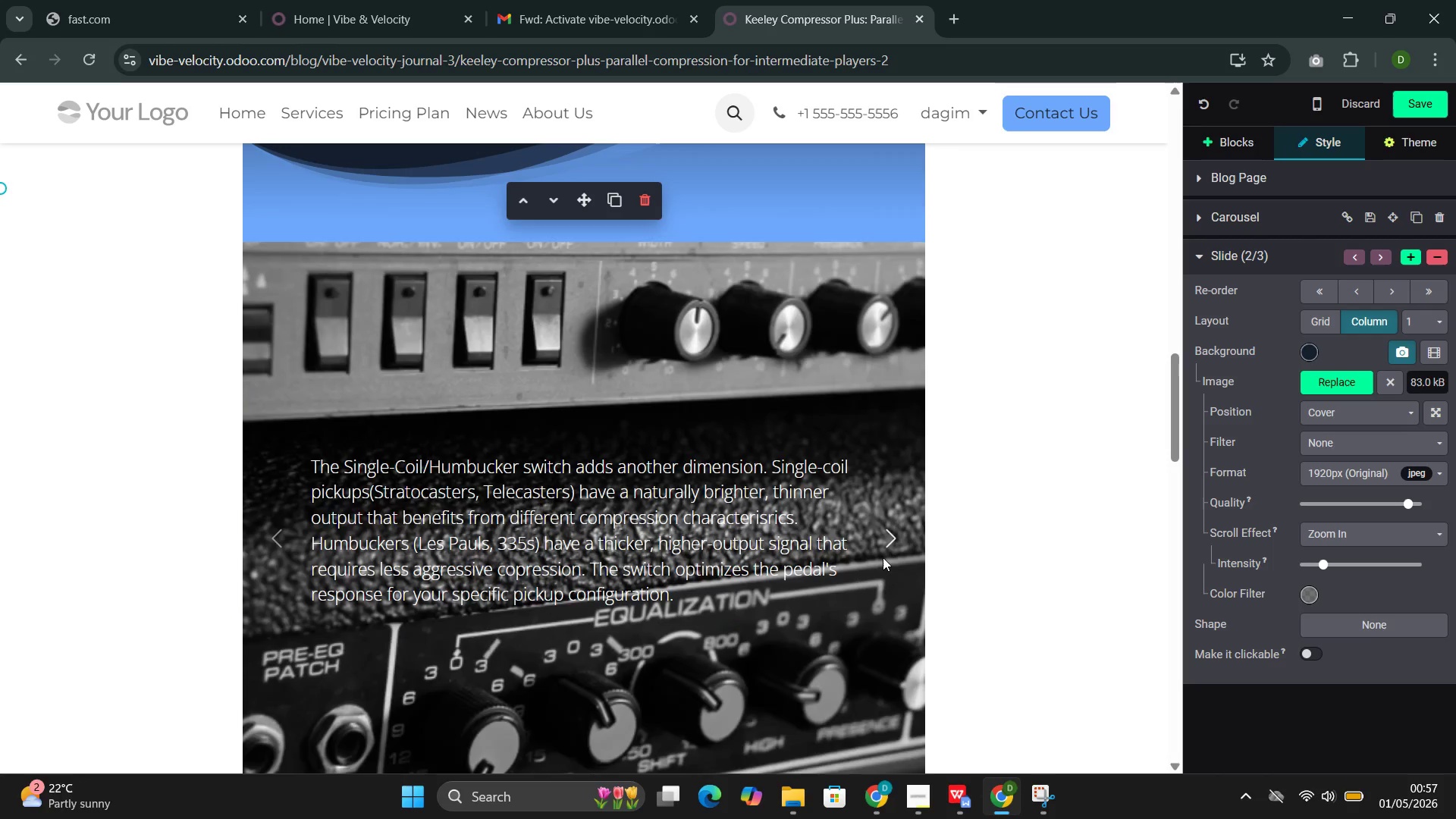 
scroll: coordinate [686, 598], scroll_direction: up, amount: 3.0
 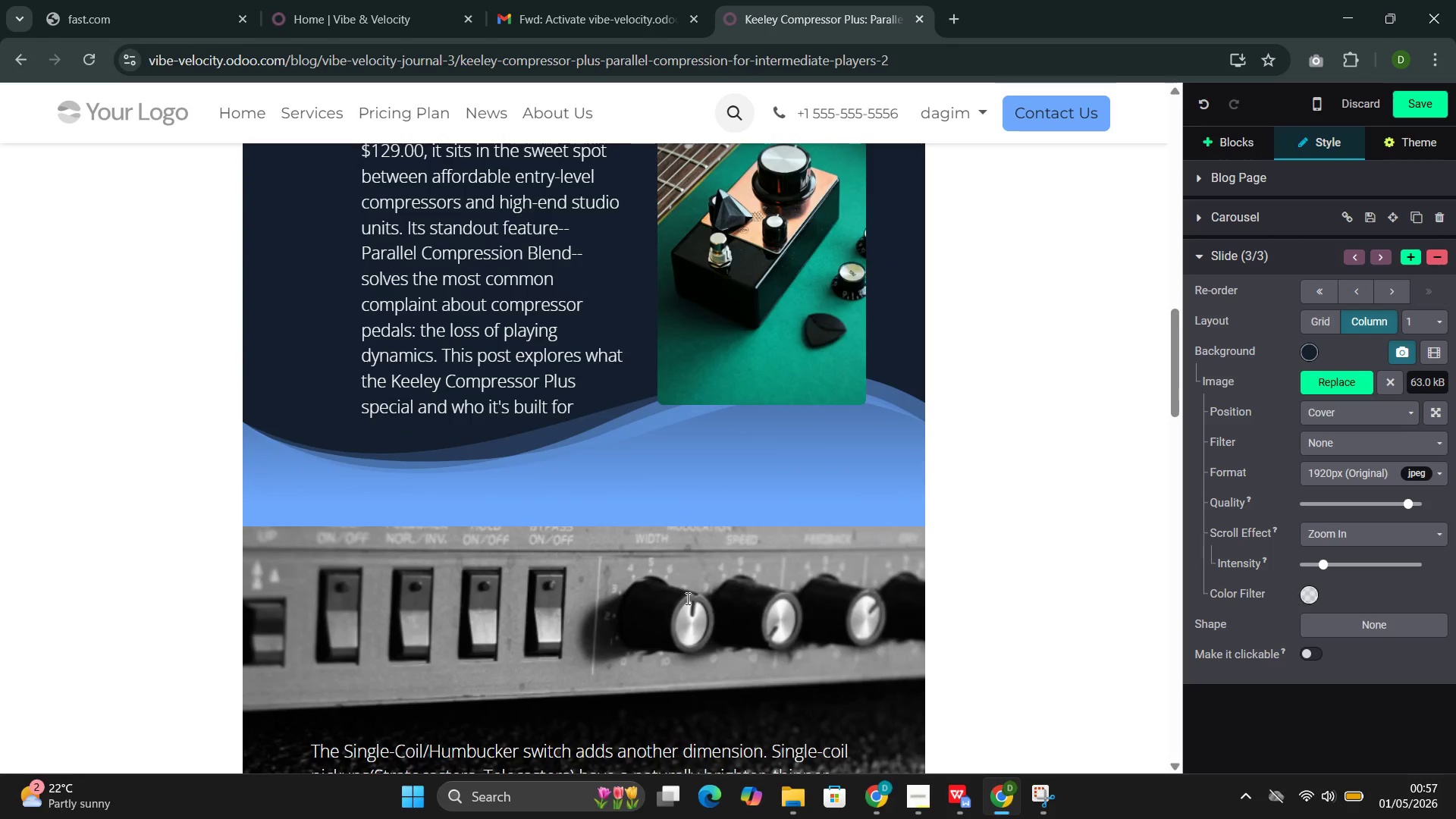 
scroll: coordinate [686, 598], scroll_direction: down, amount: 10.0
 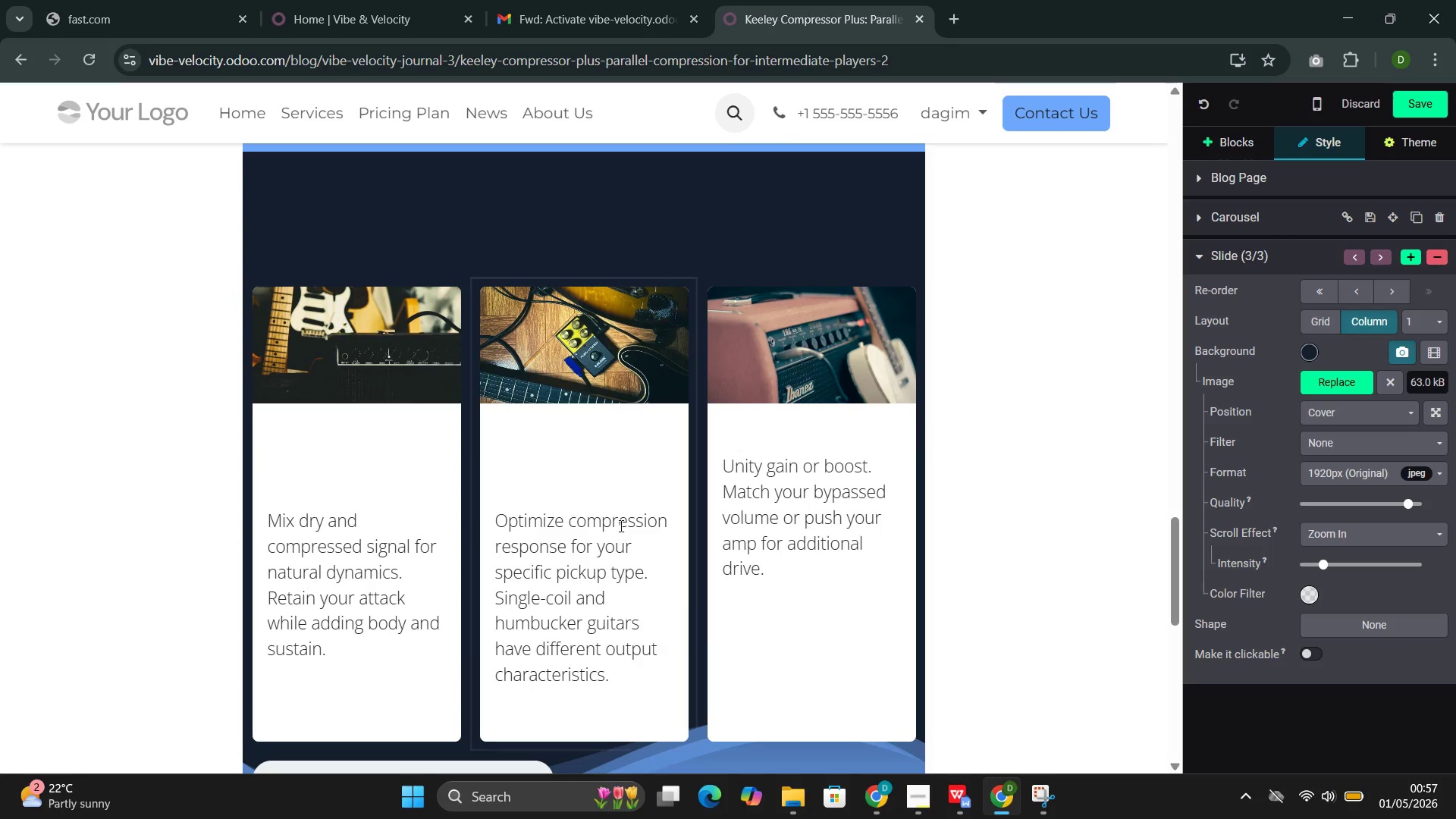 
left_click([403, 489])
 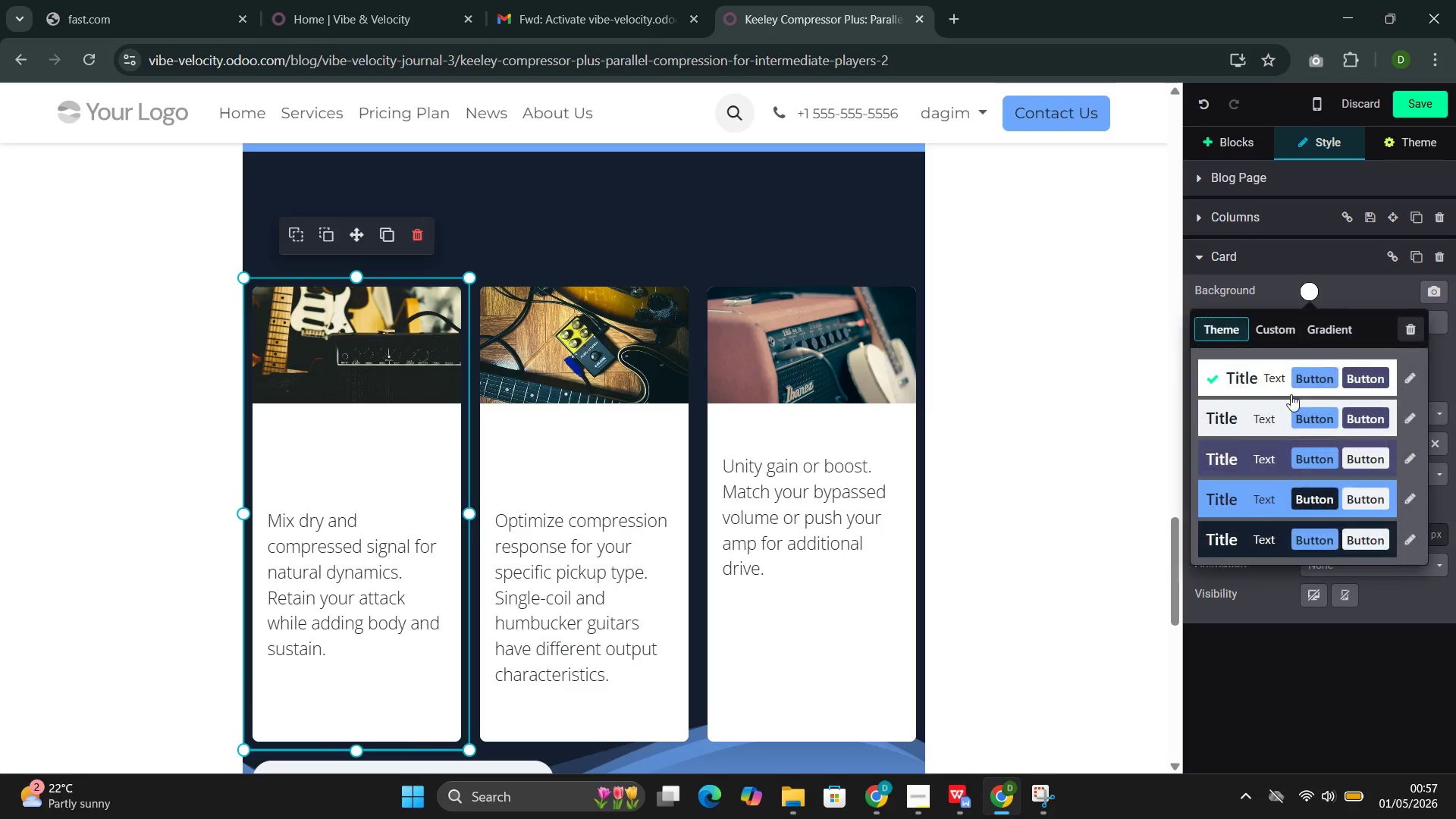 
left_click([1257, 459])
 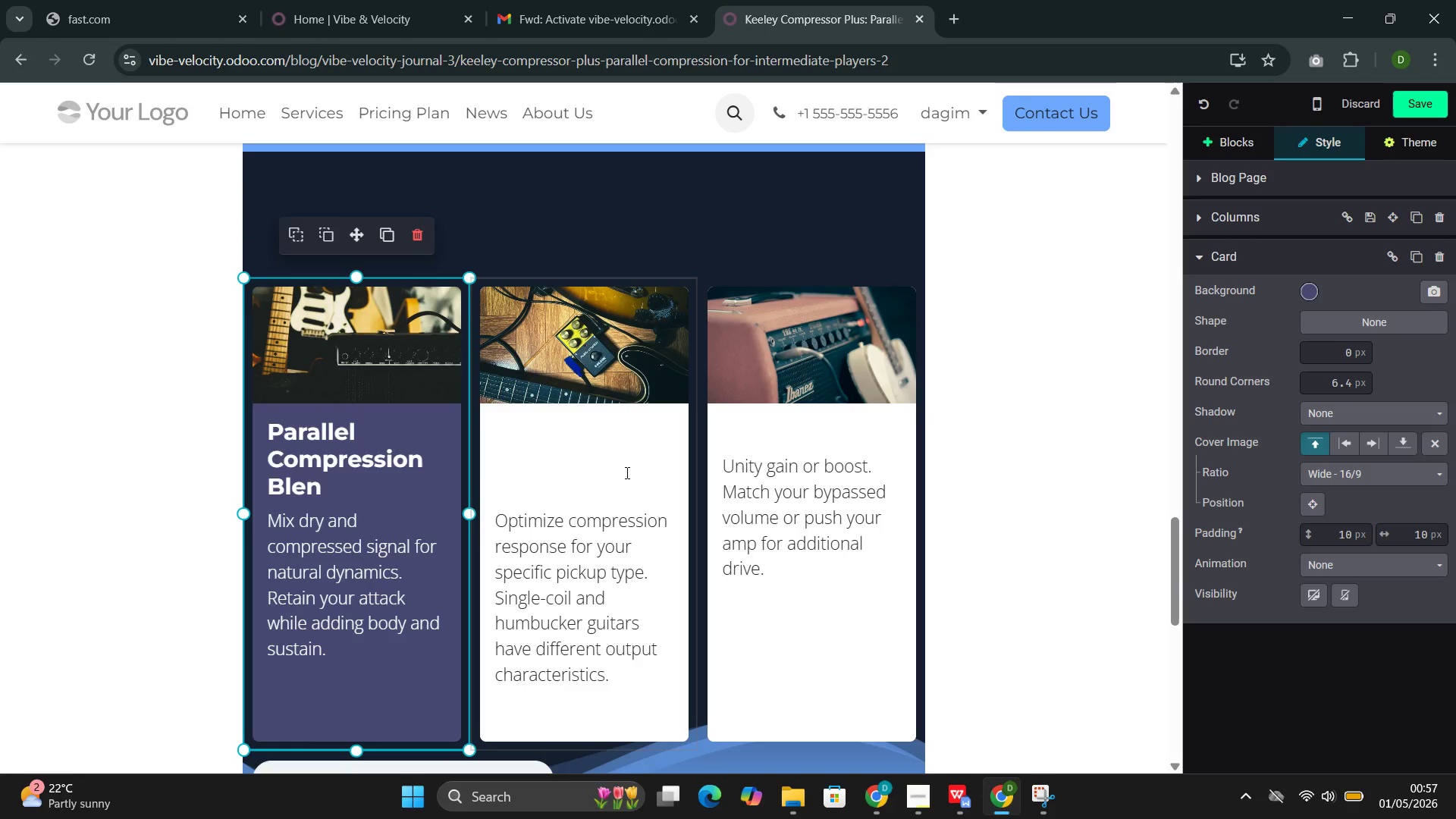 
left_click([624, 474])
 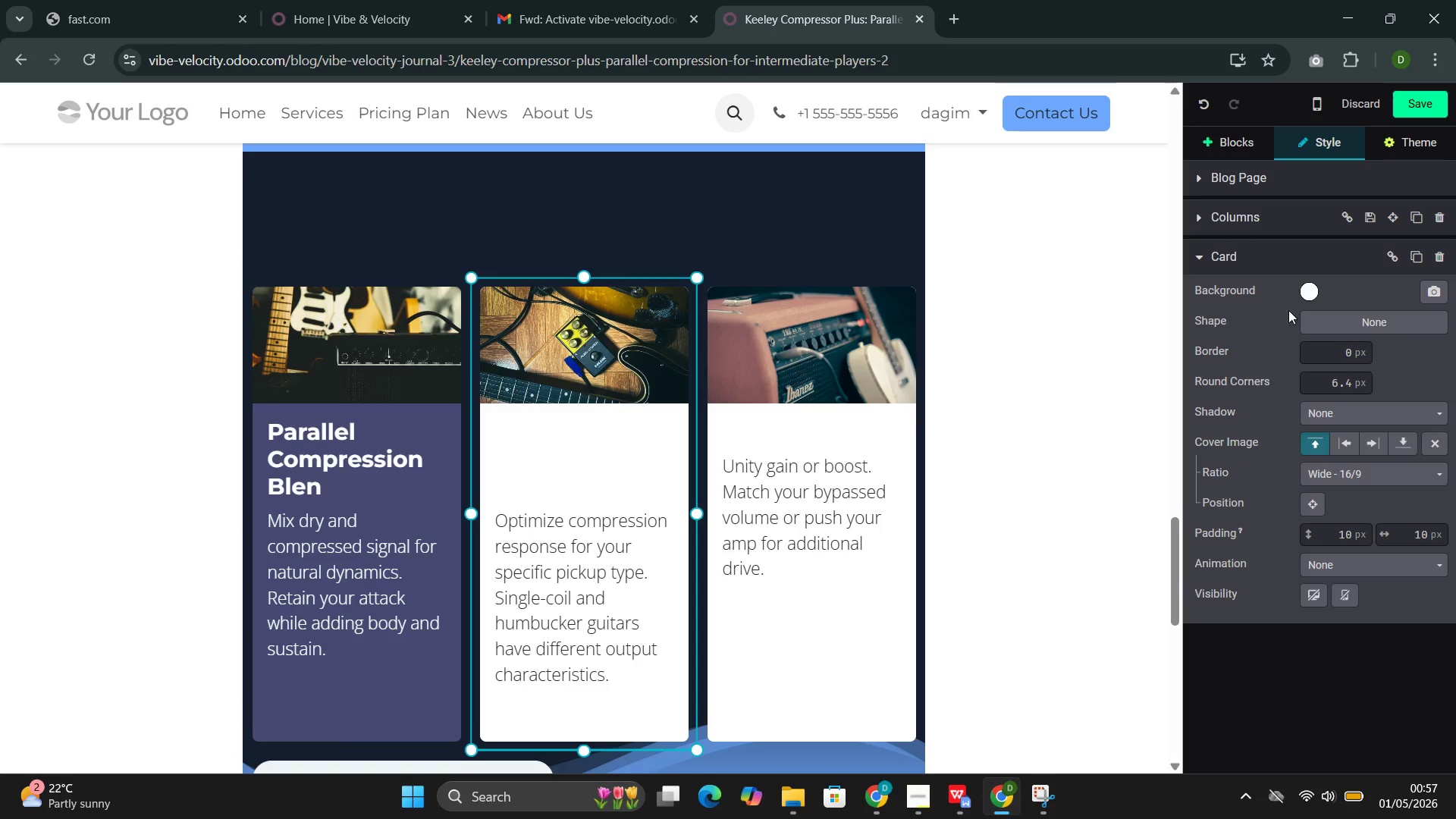 
left_click([1310, 293])
 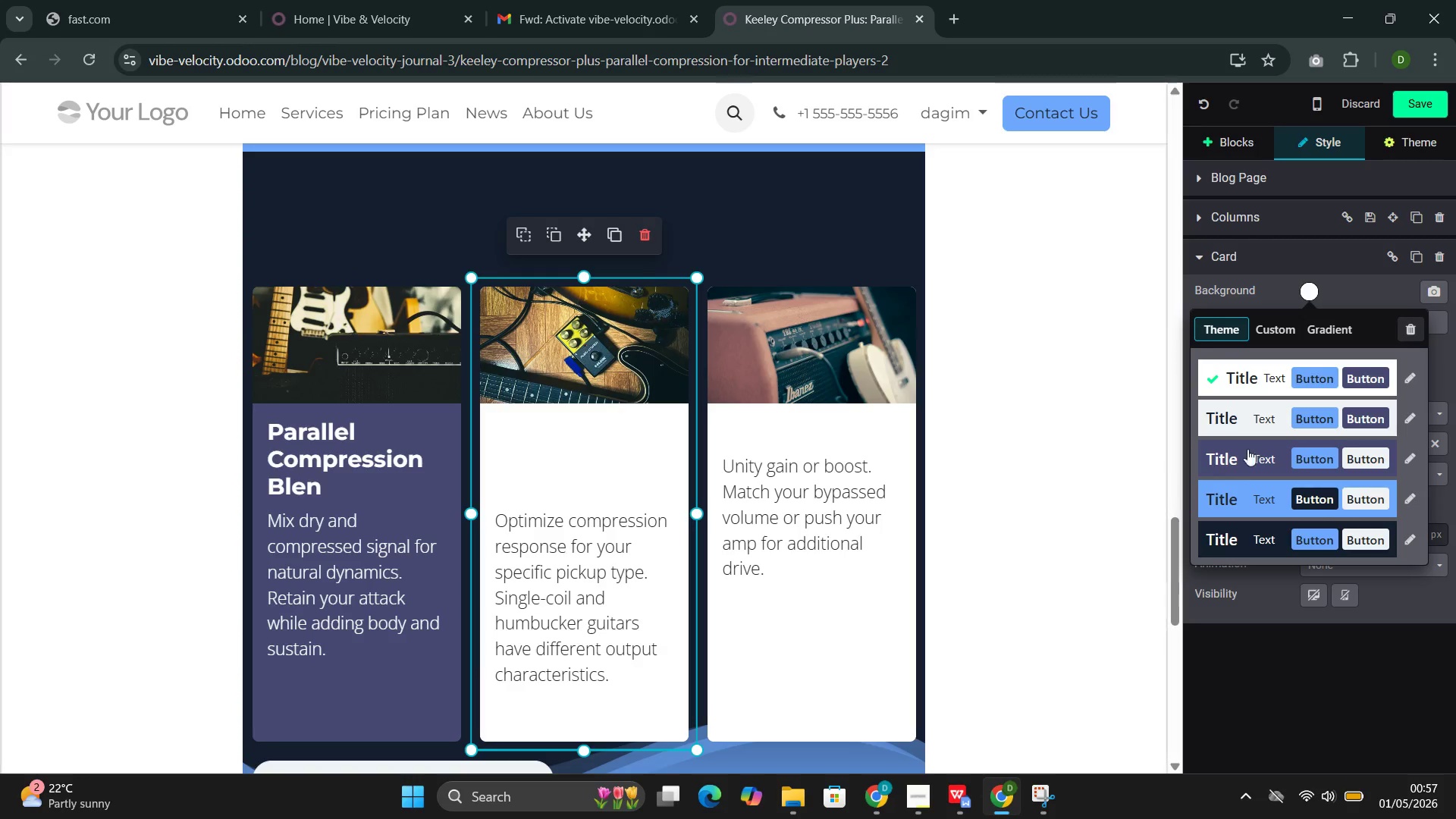 
left_click([1253, 445])
 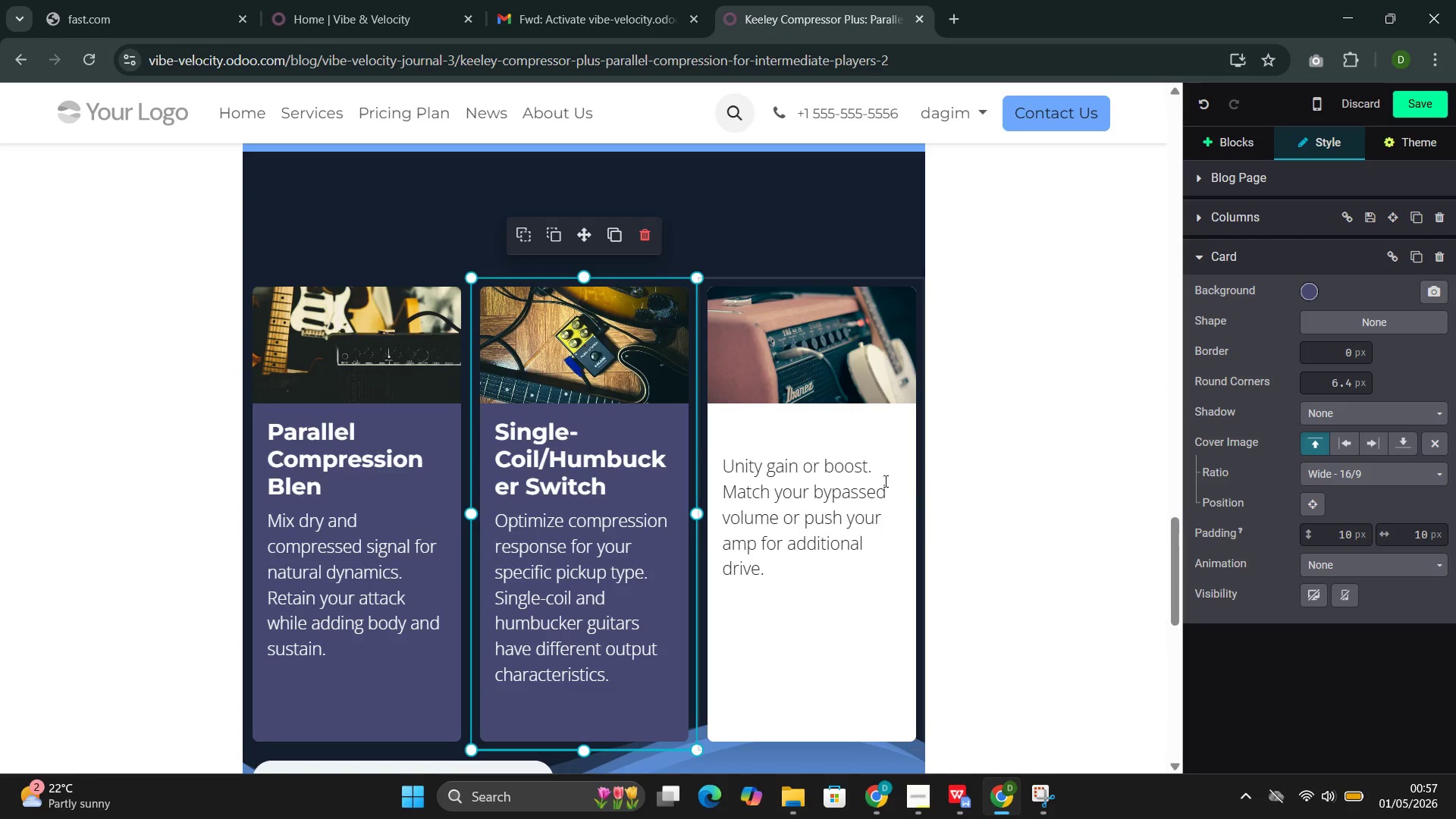 
left_click([882, 477])
 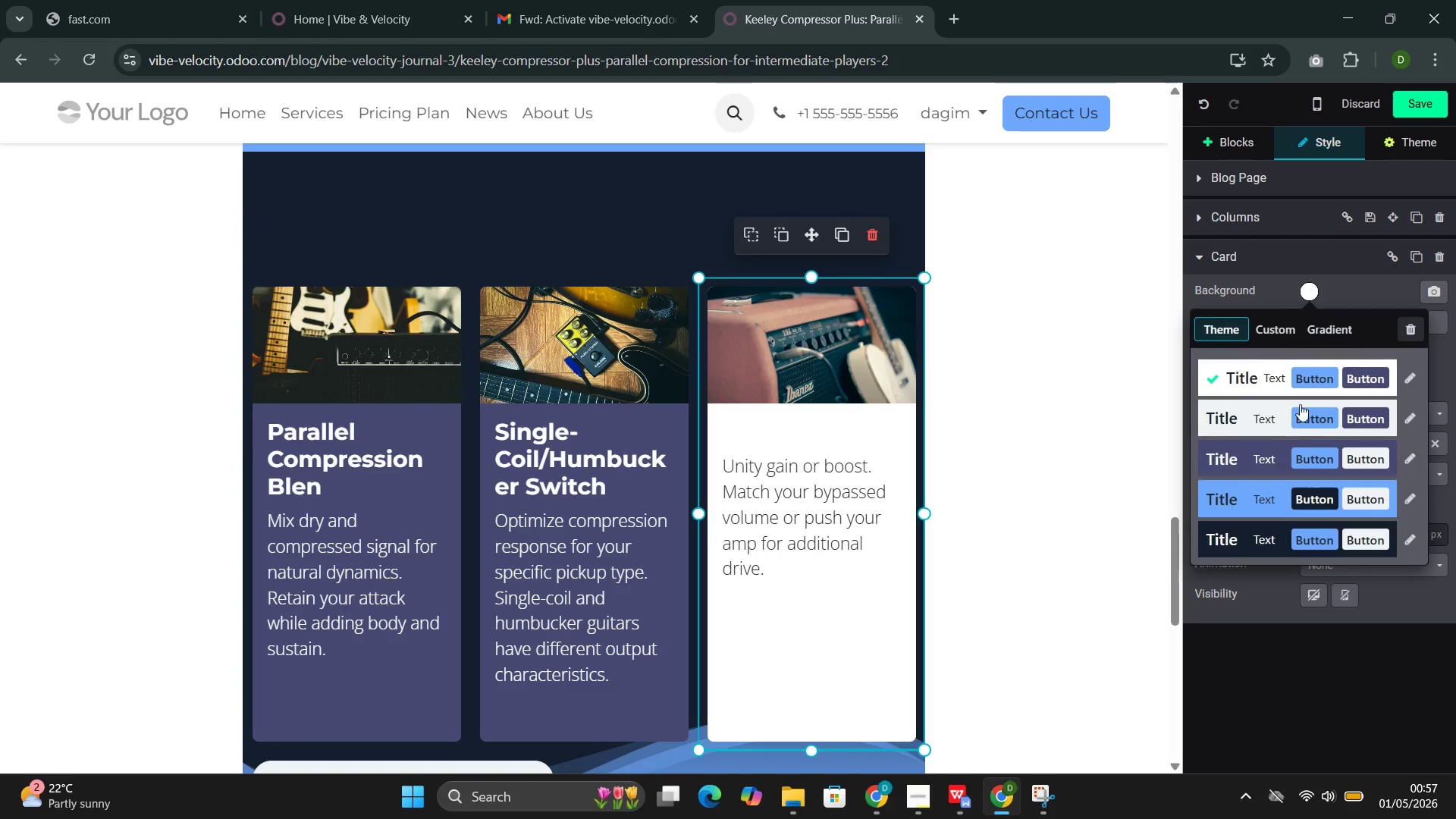 
left_click([1236, 445])
 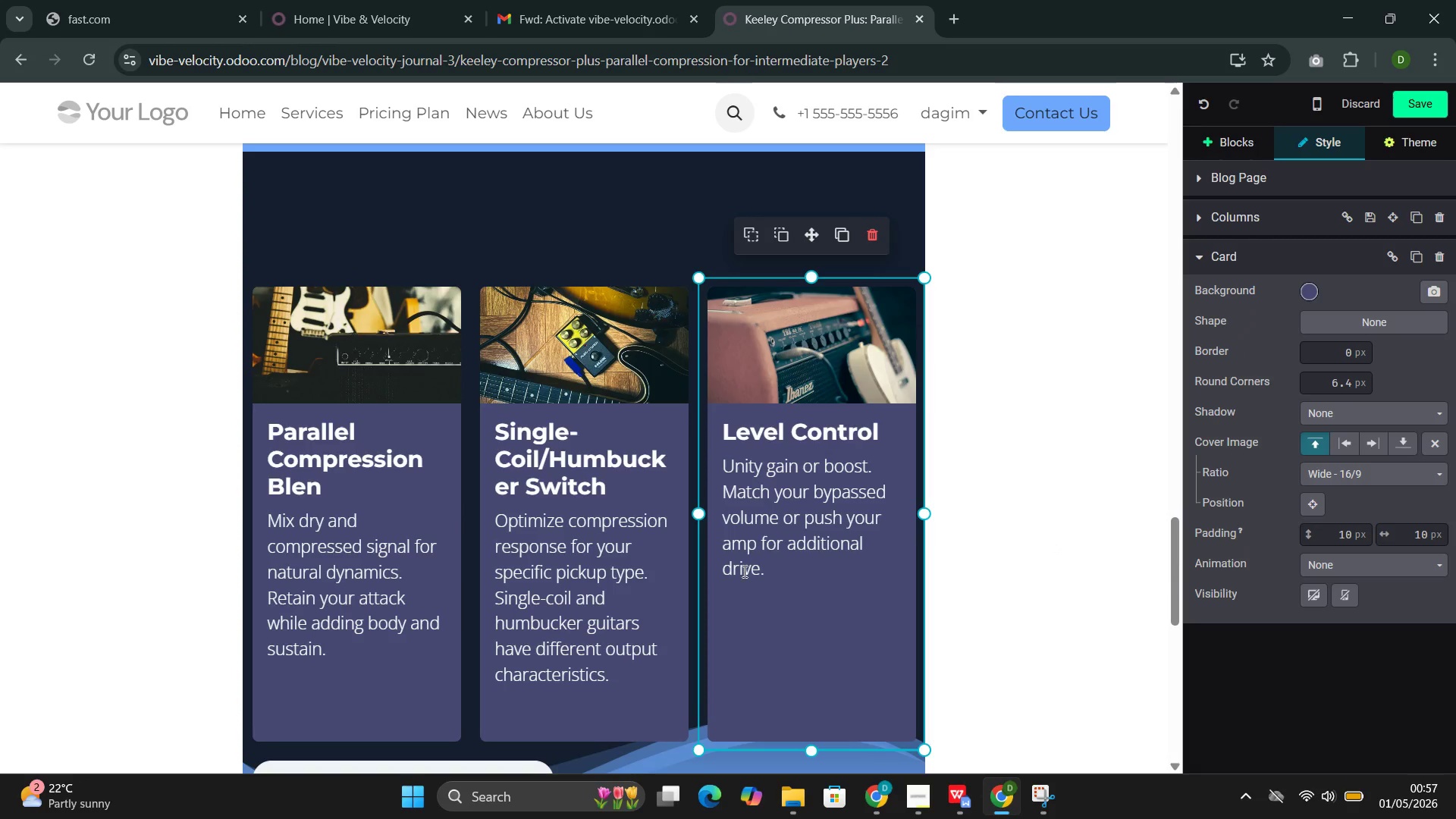 
scroll: coordinate [743, 571], scroll_direction: none, amount: 0.0
 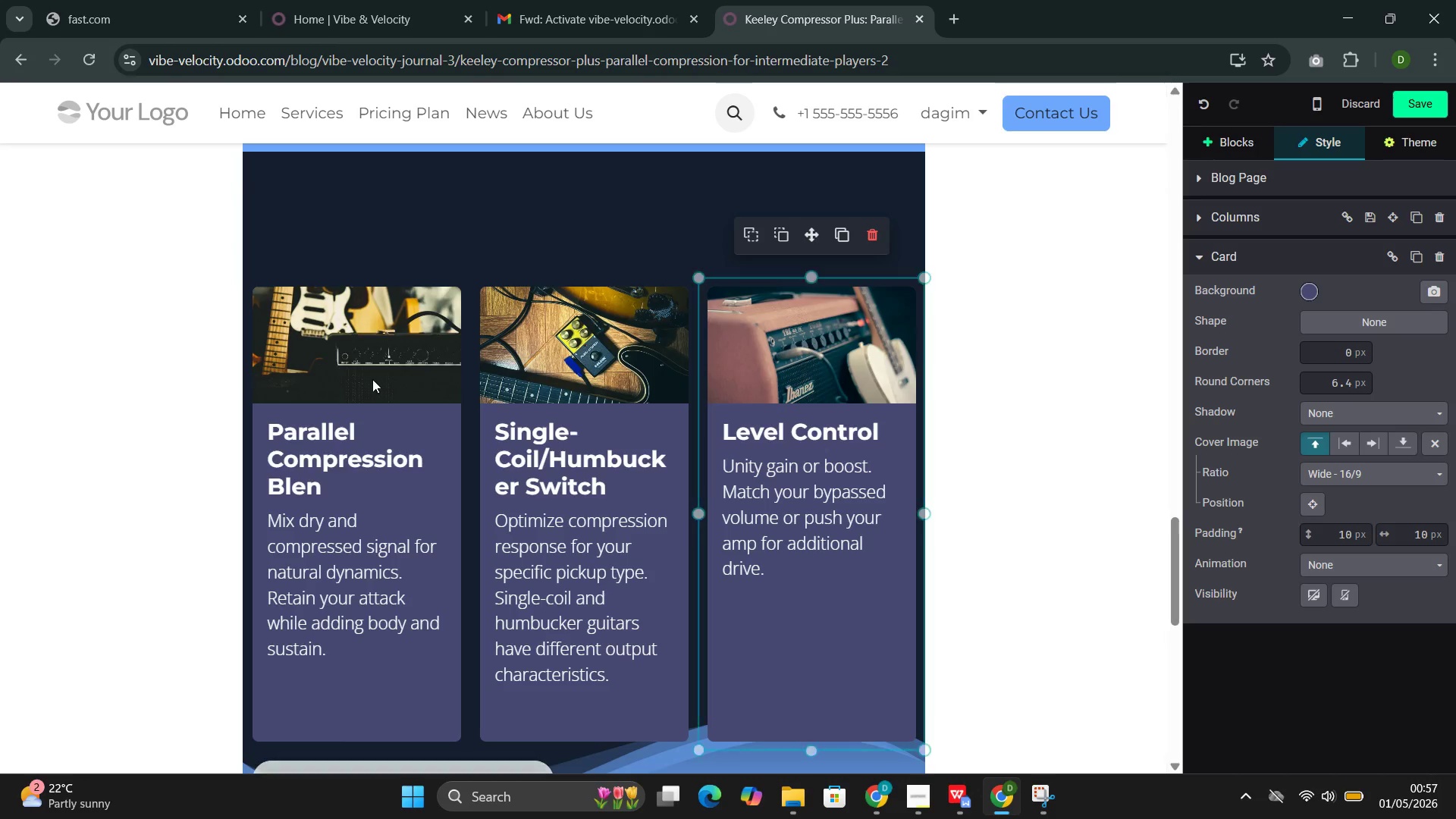 
left_click([373, 378])
 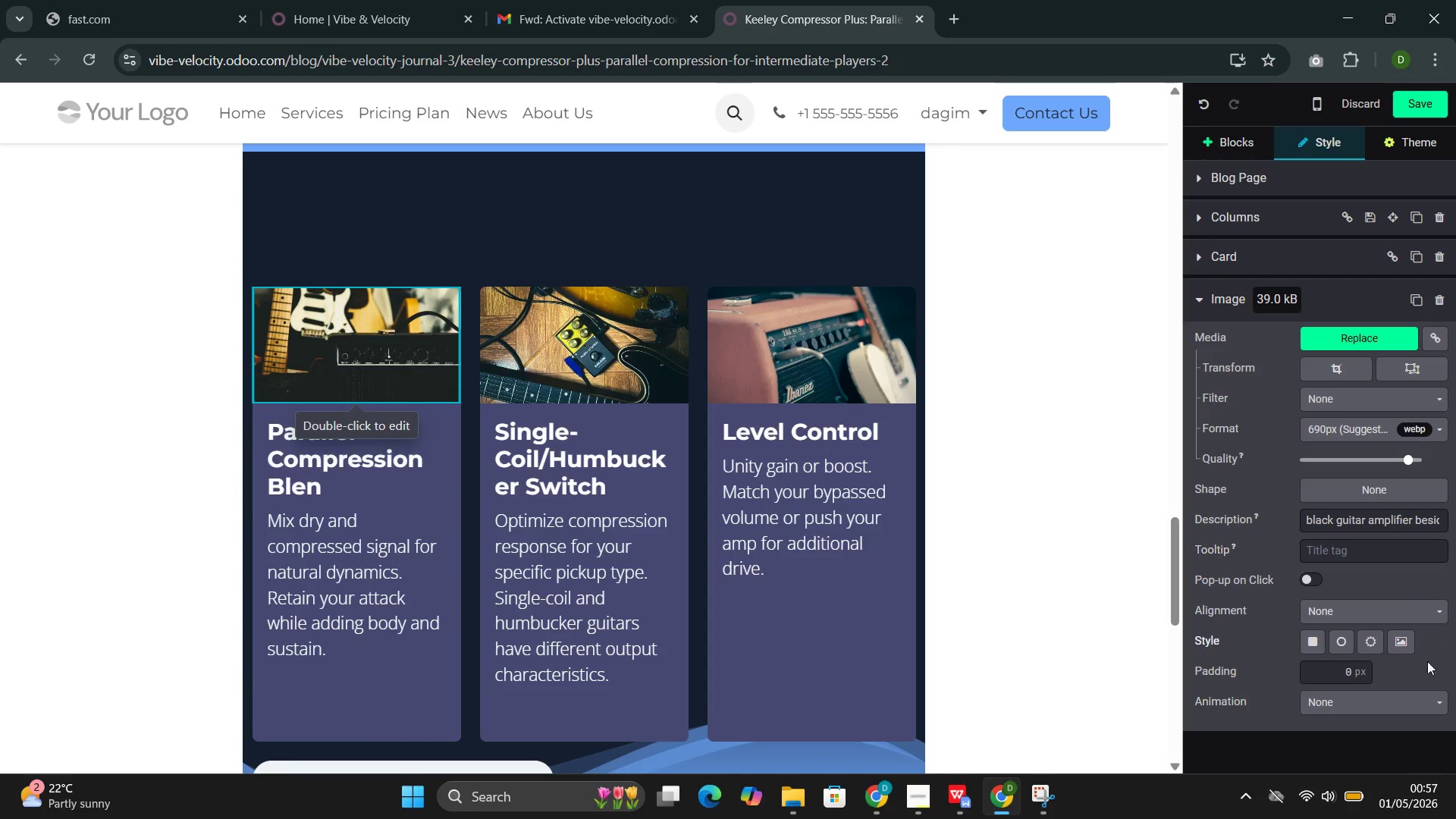 
left_click([1368, 698])
 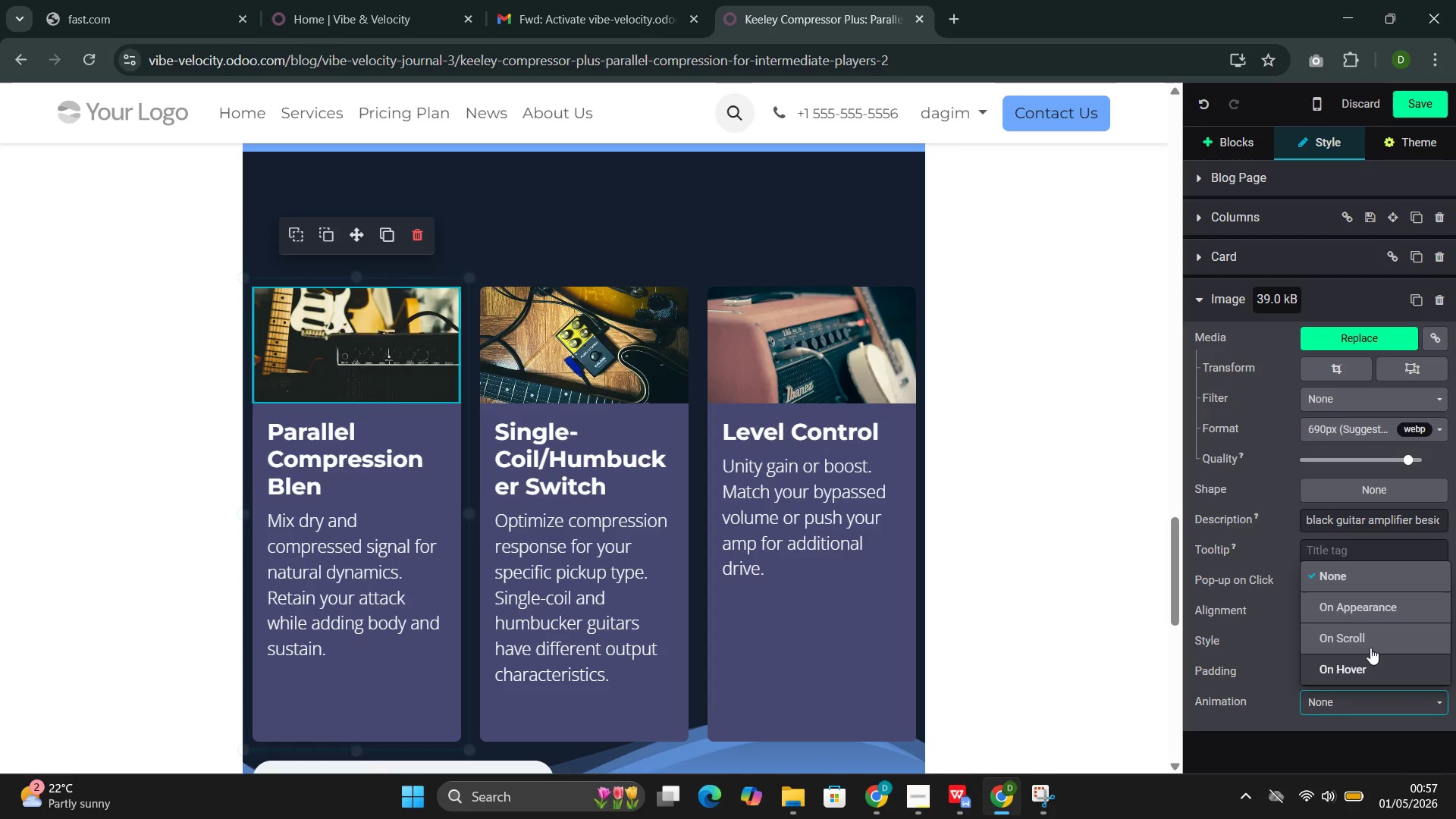 
left_click([1370, 645])
 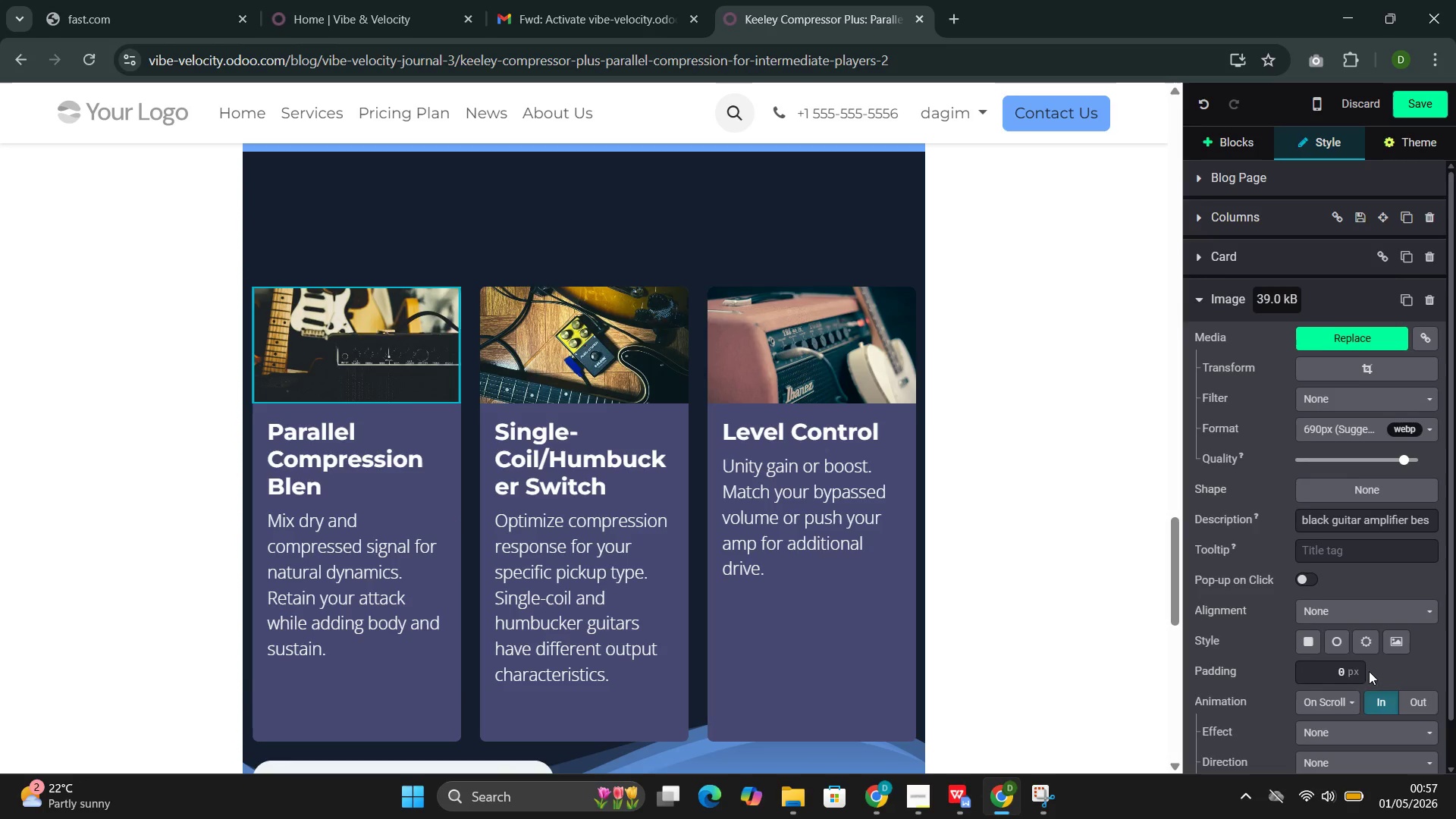 
scroll: coordinate [1345, 701], scroll_direction: down, amount: 3.0
 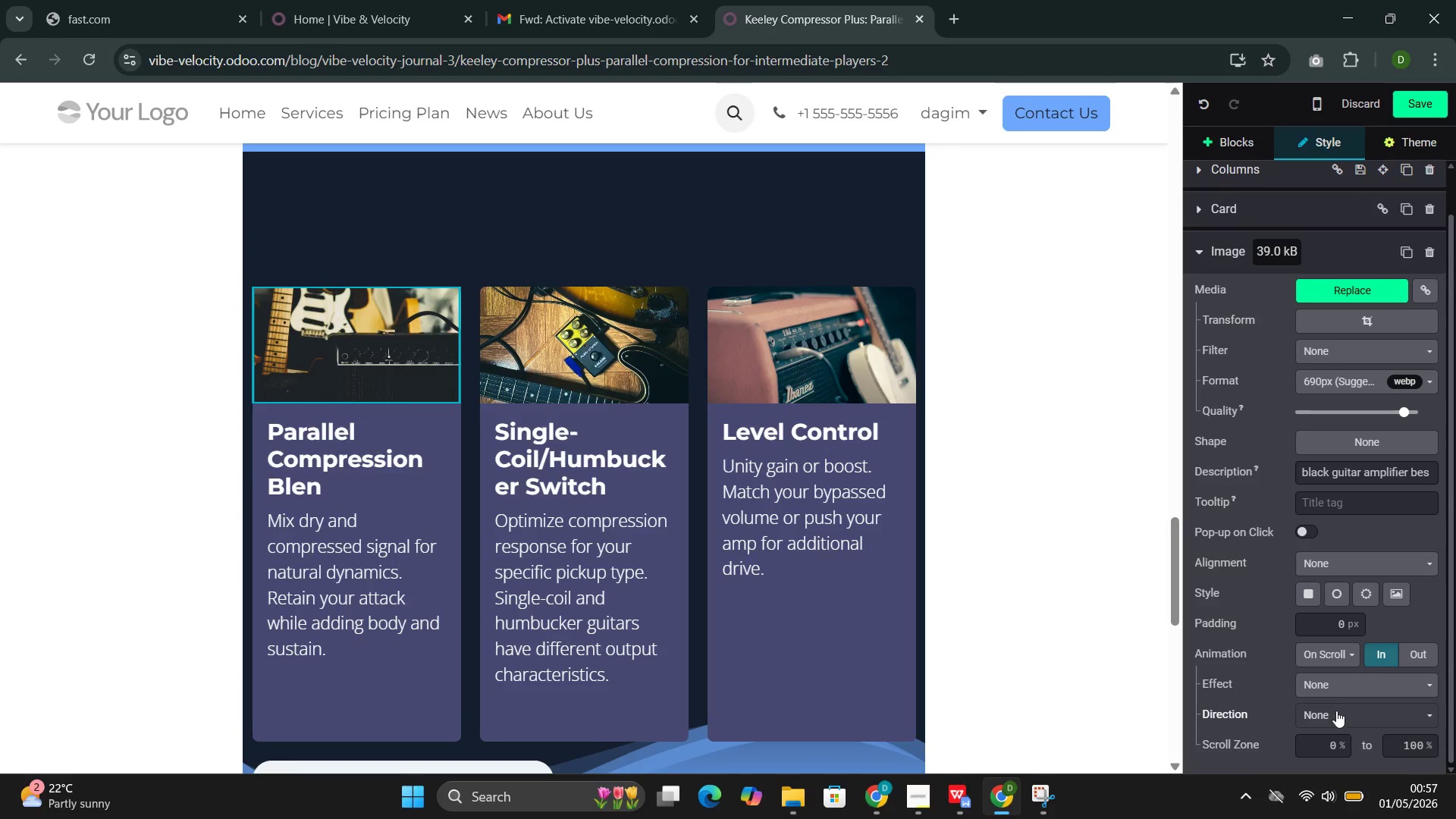 
left_click([1336, 711])
 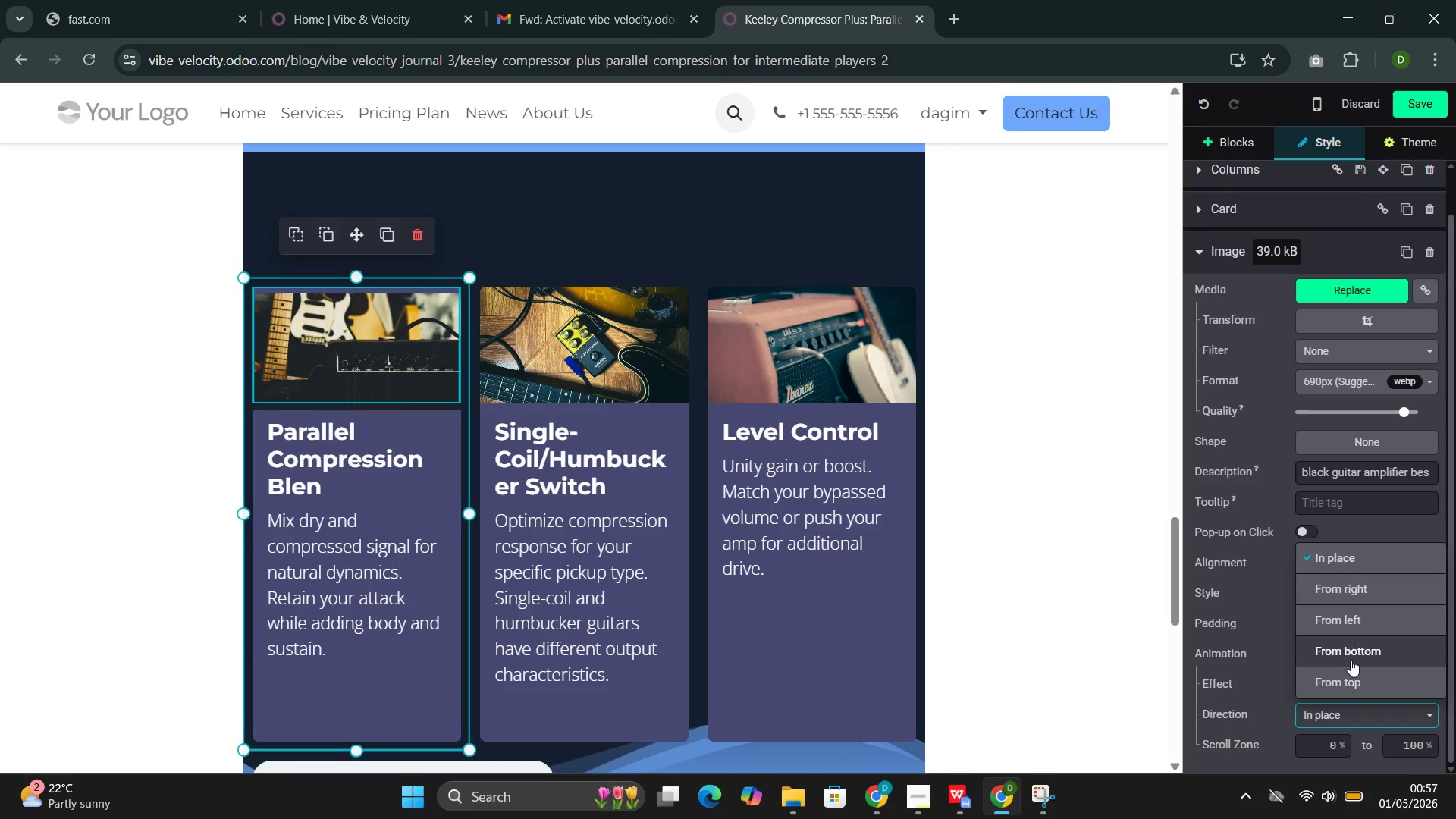 
left_click([1343, 679])
 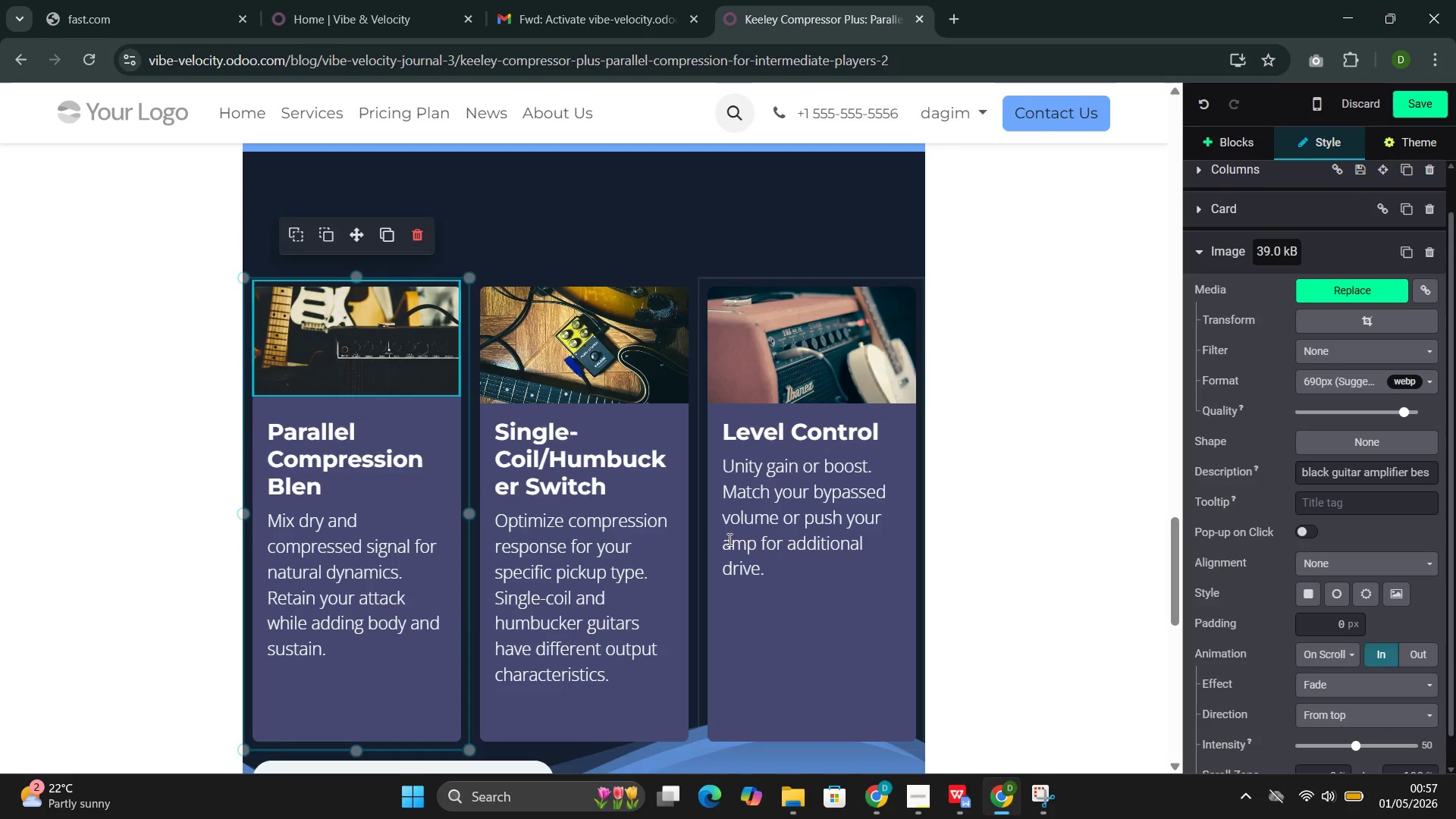 
left_click([596, 372])
 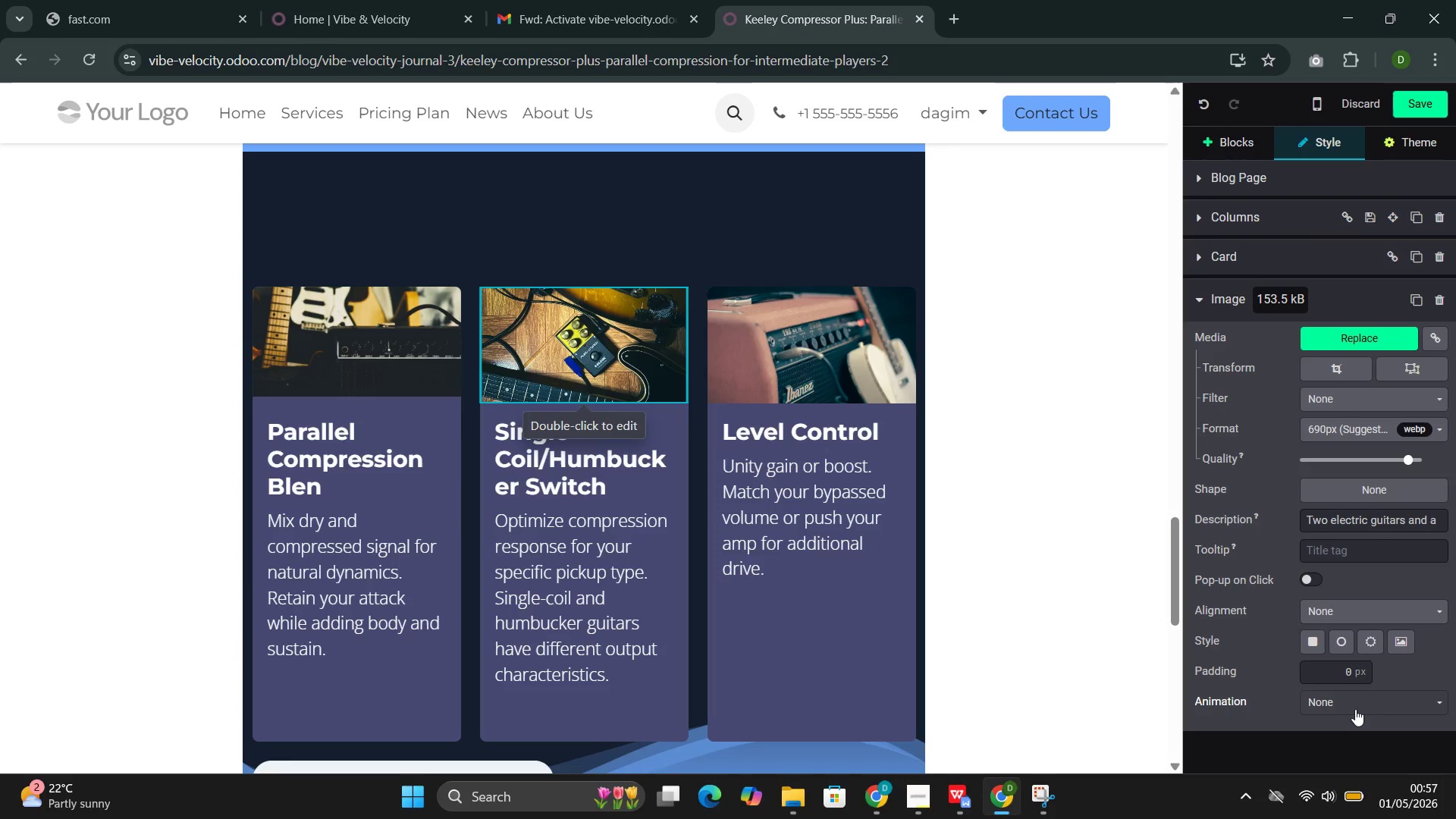 
left_click([1354, 701])
 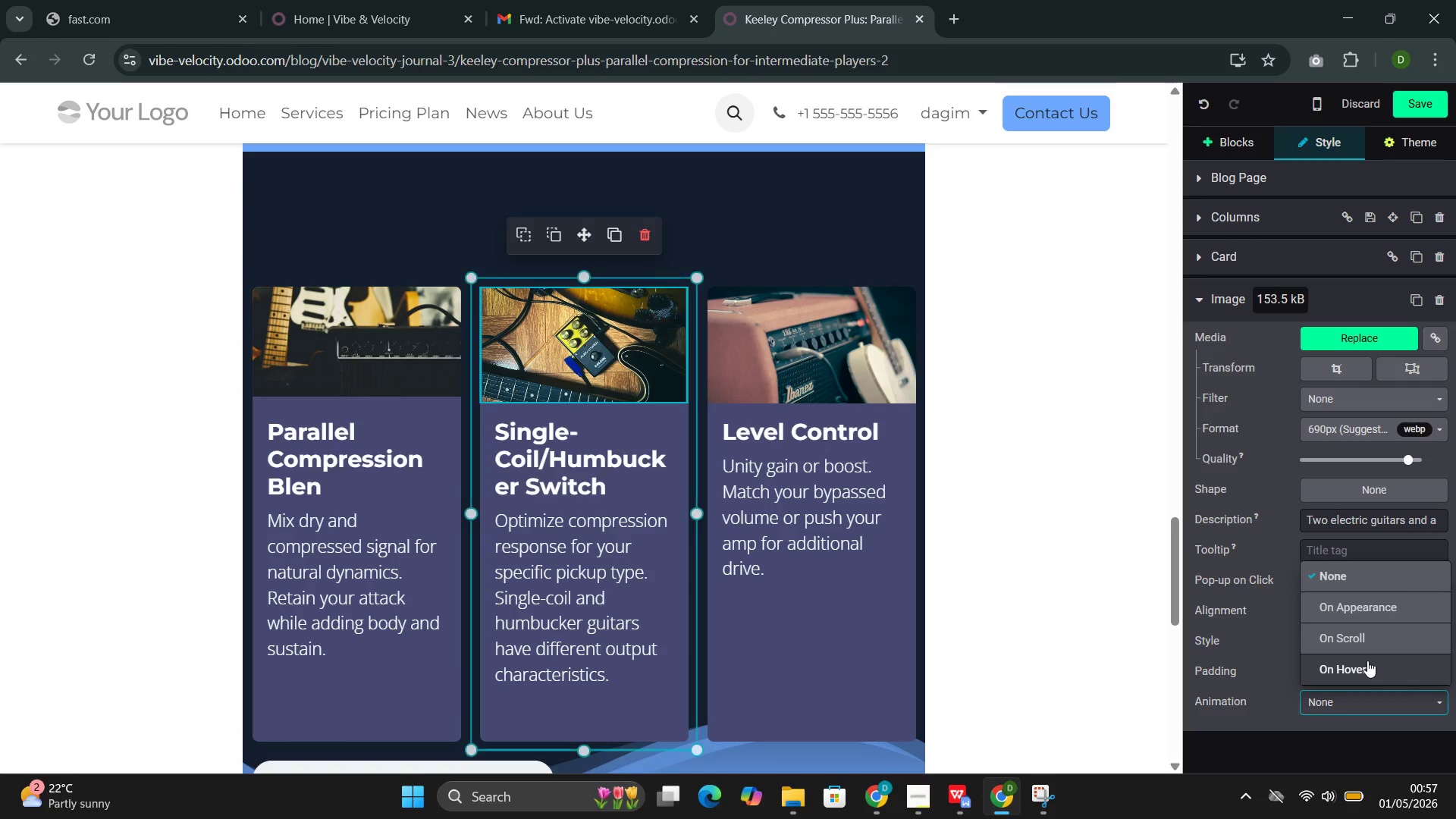 
left_click([1367, 662])
 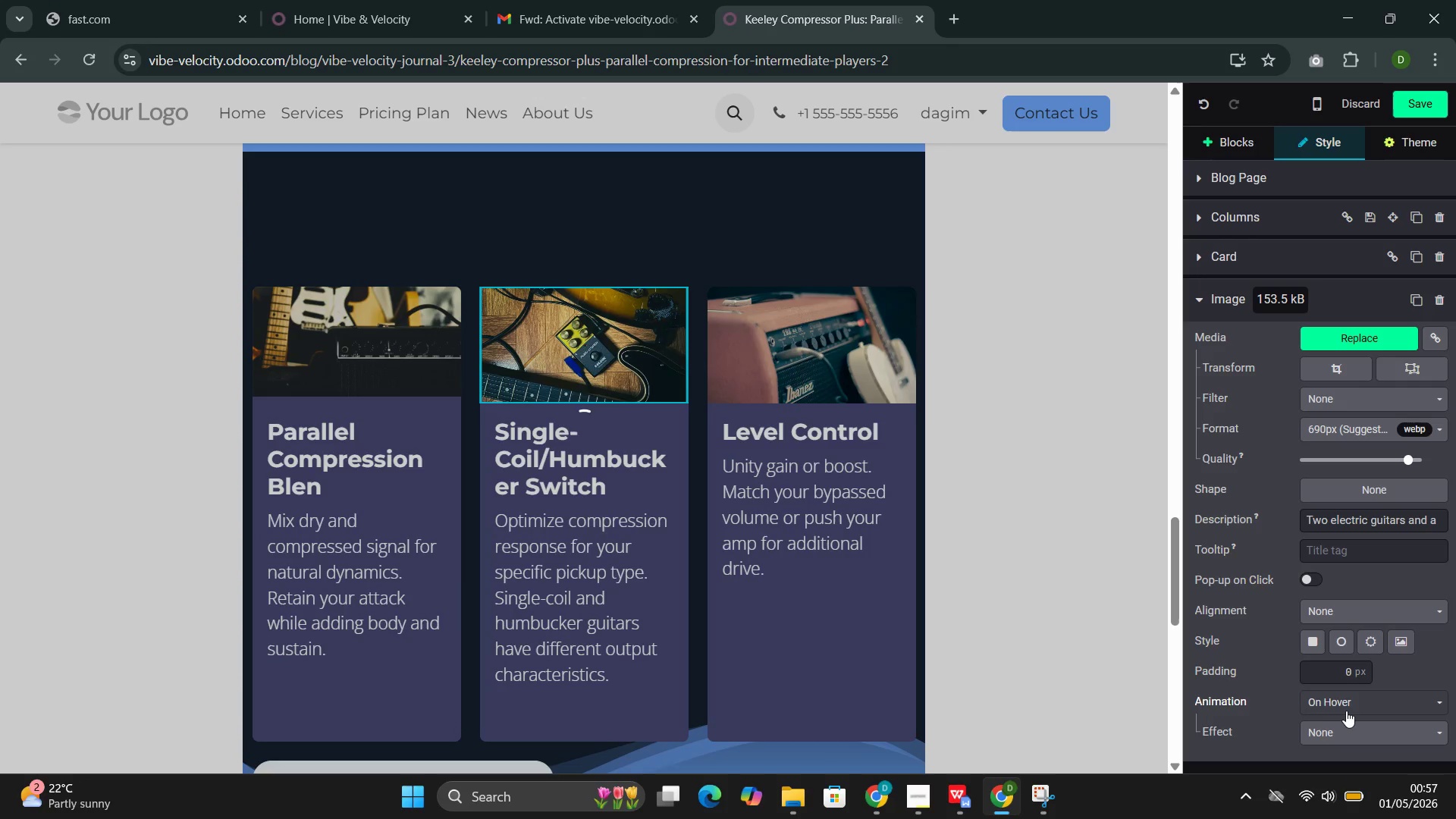 
left_click([1348, 707])
 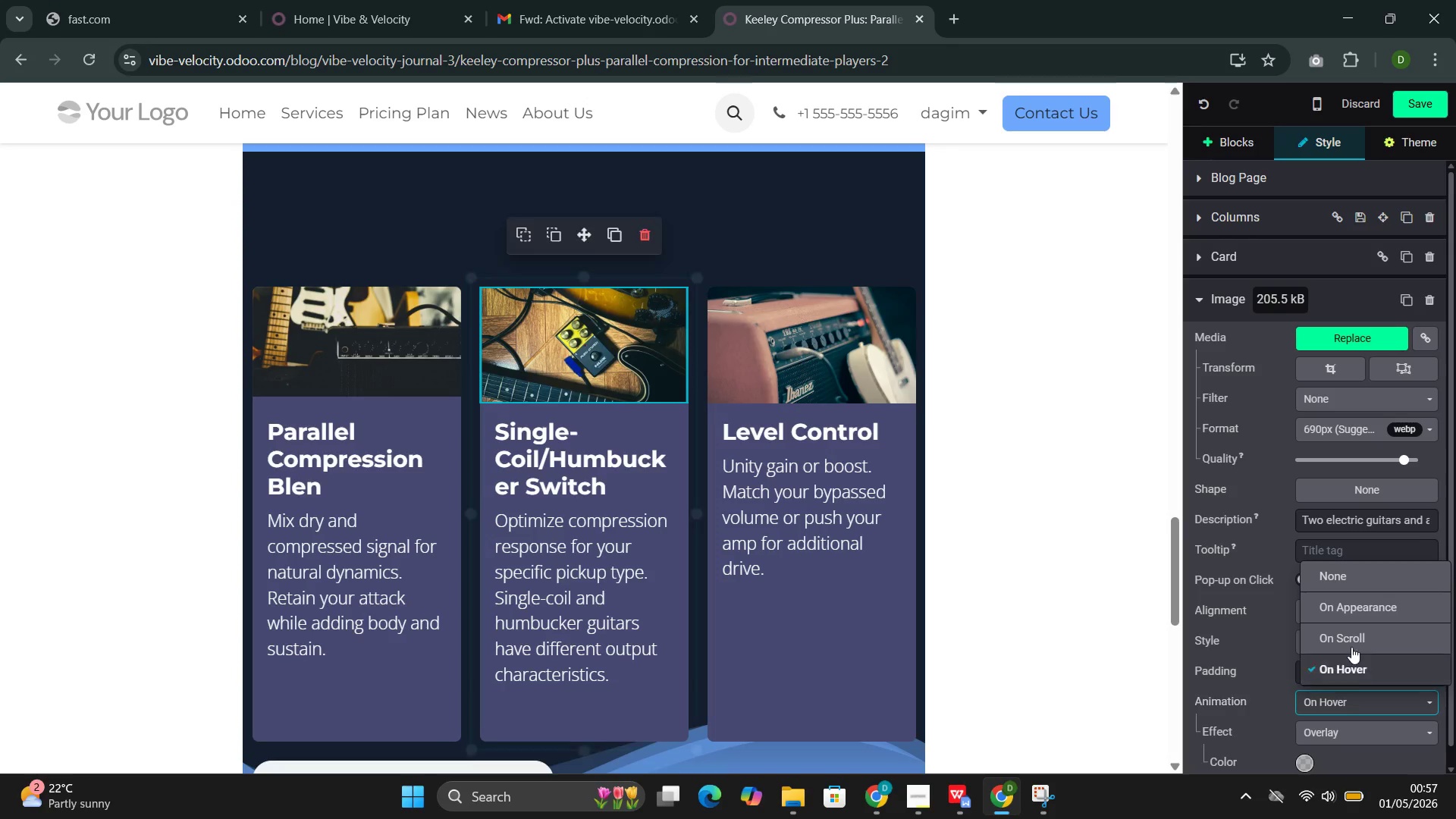 
left_click([1351, 639])
 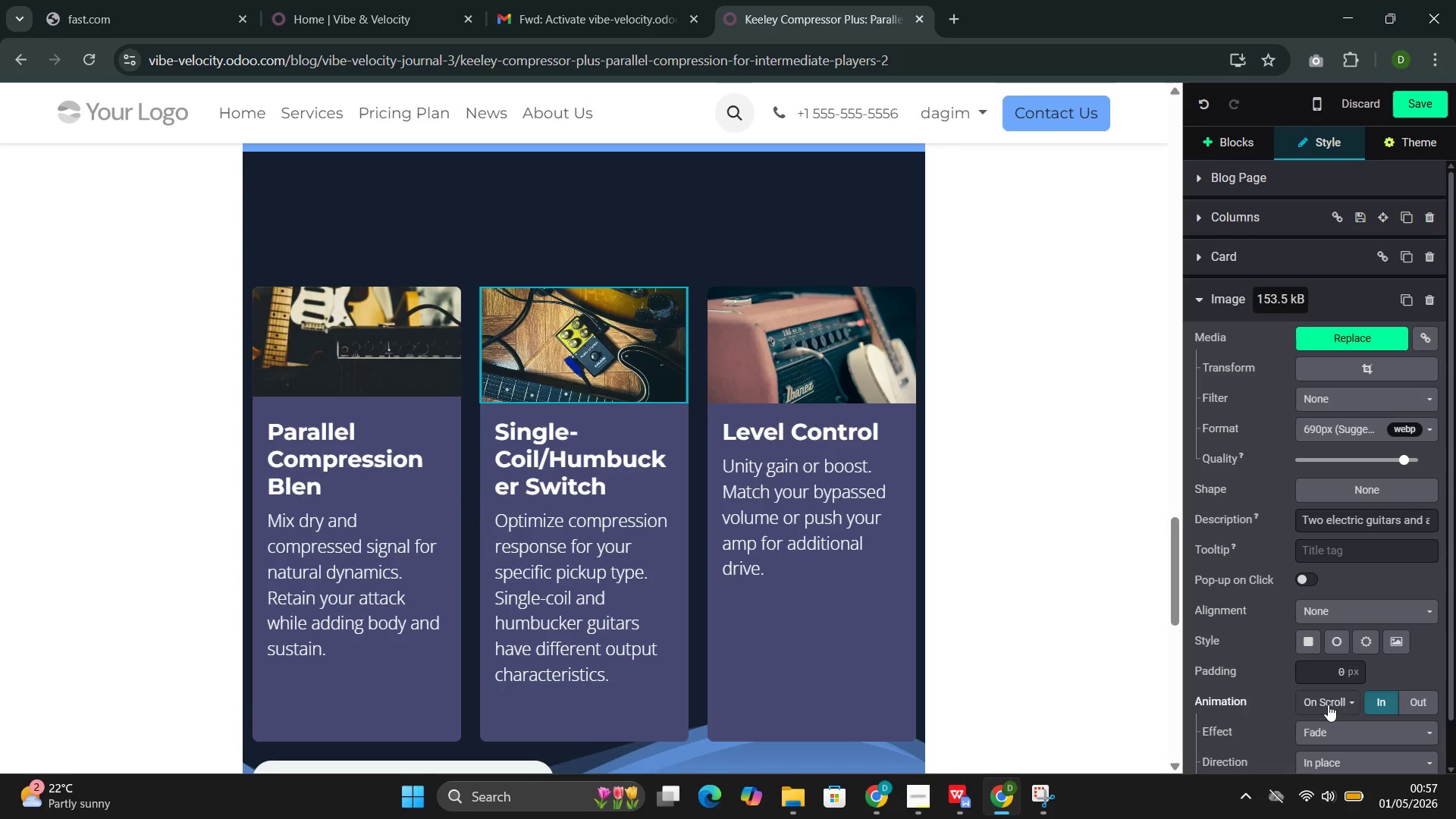 
scroll: coordinate [1327, 719], scroll_direction: down, amount: 2.0
 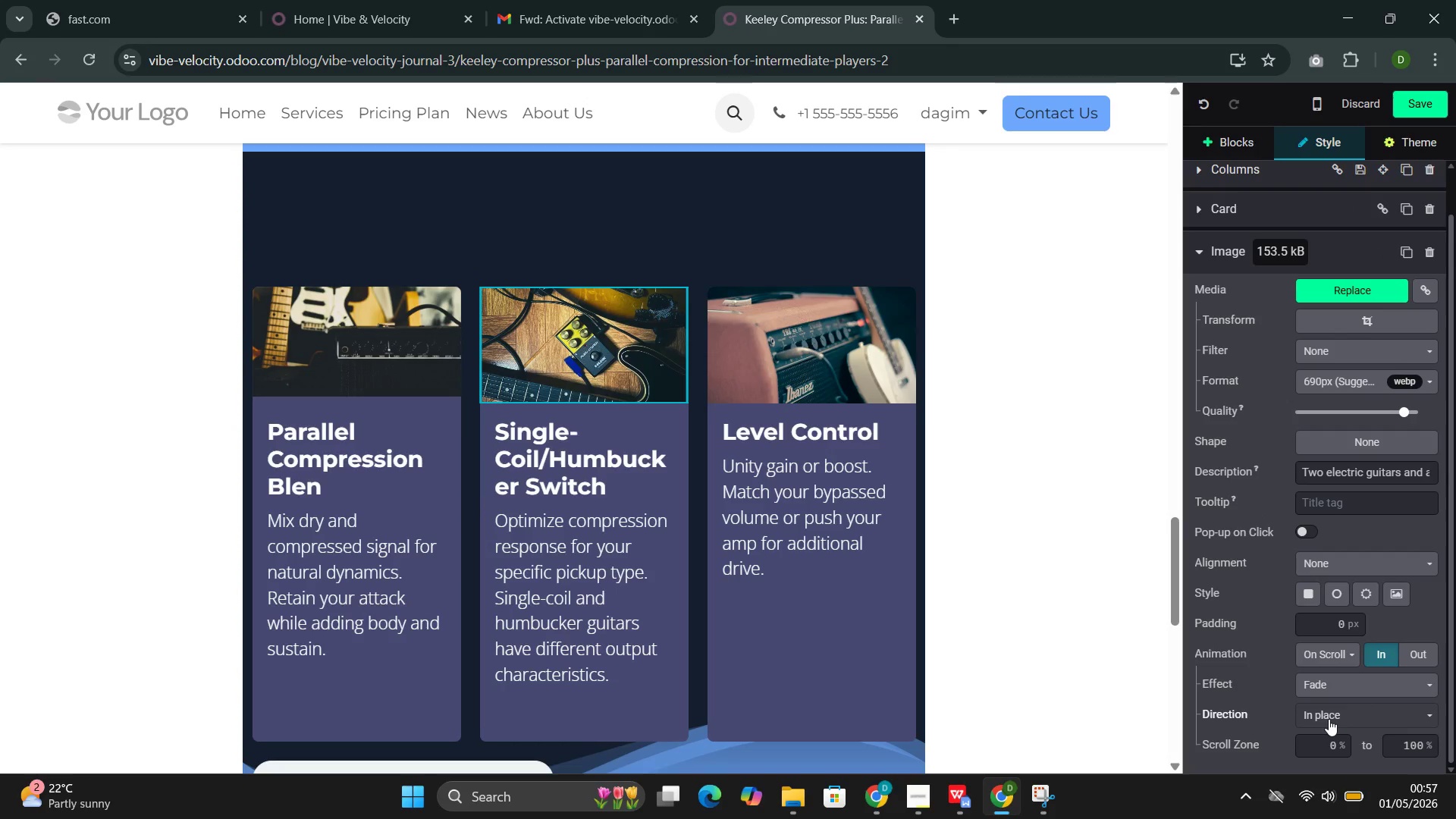 
left_click([1329, 719])
 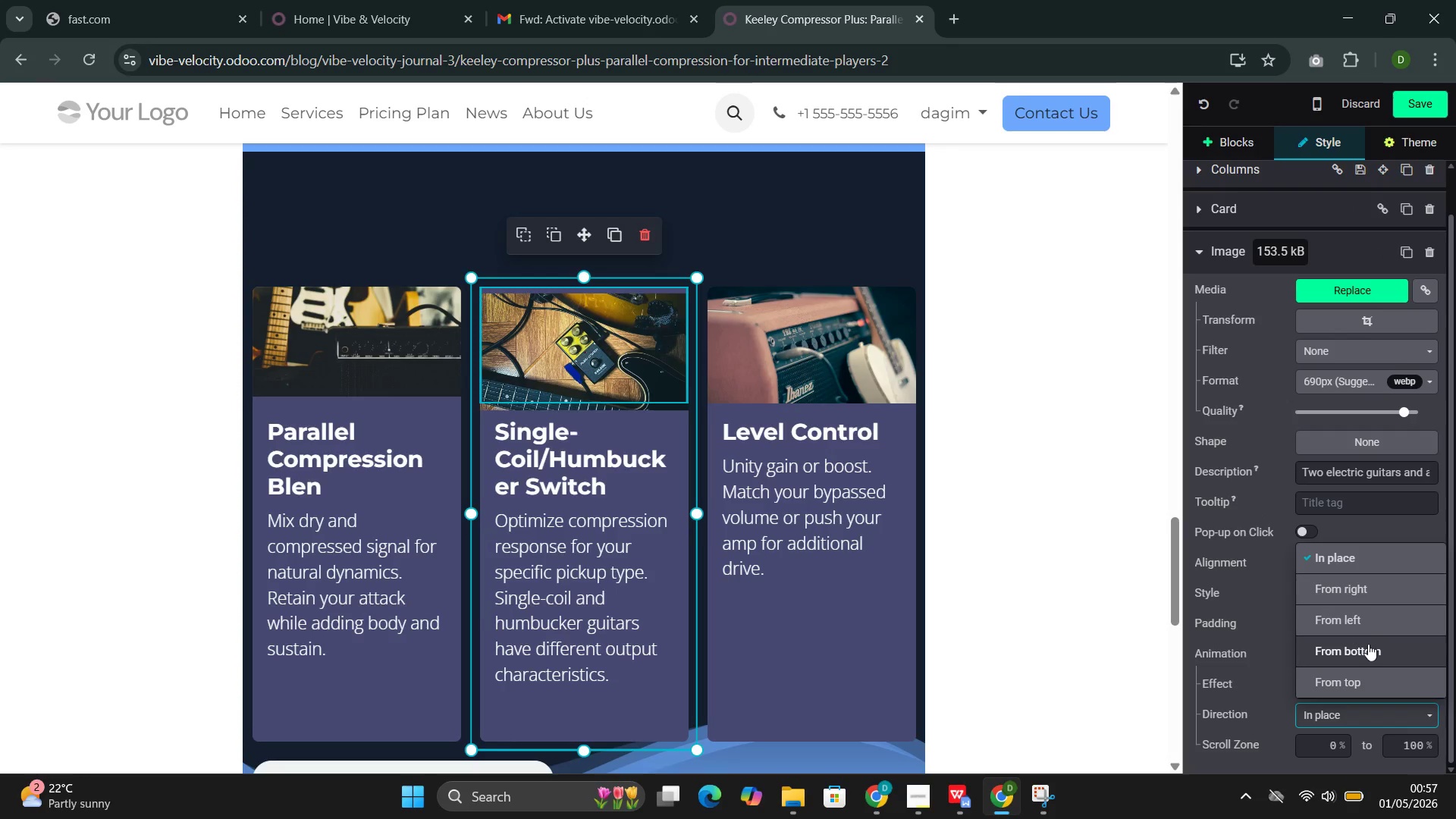 
left_click([1362, 682])
 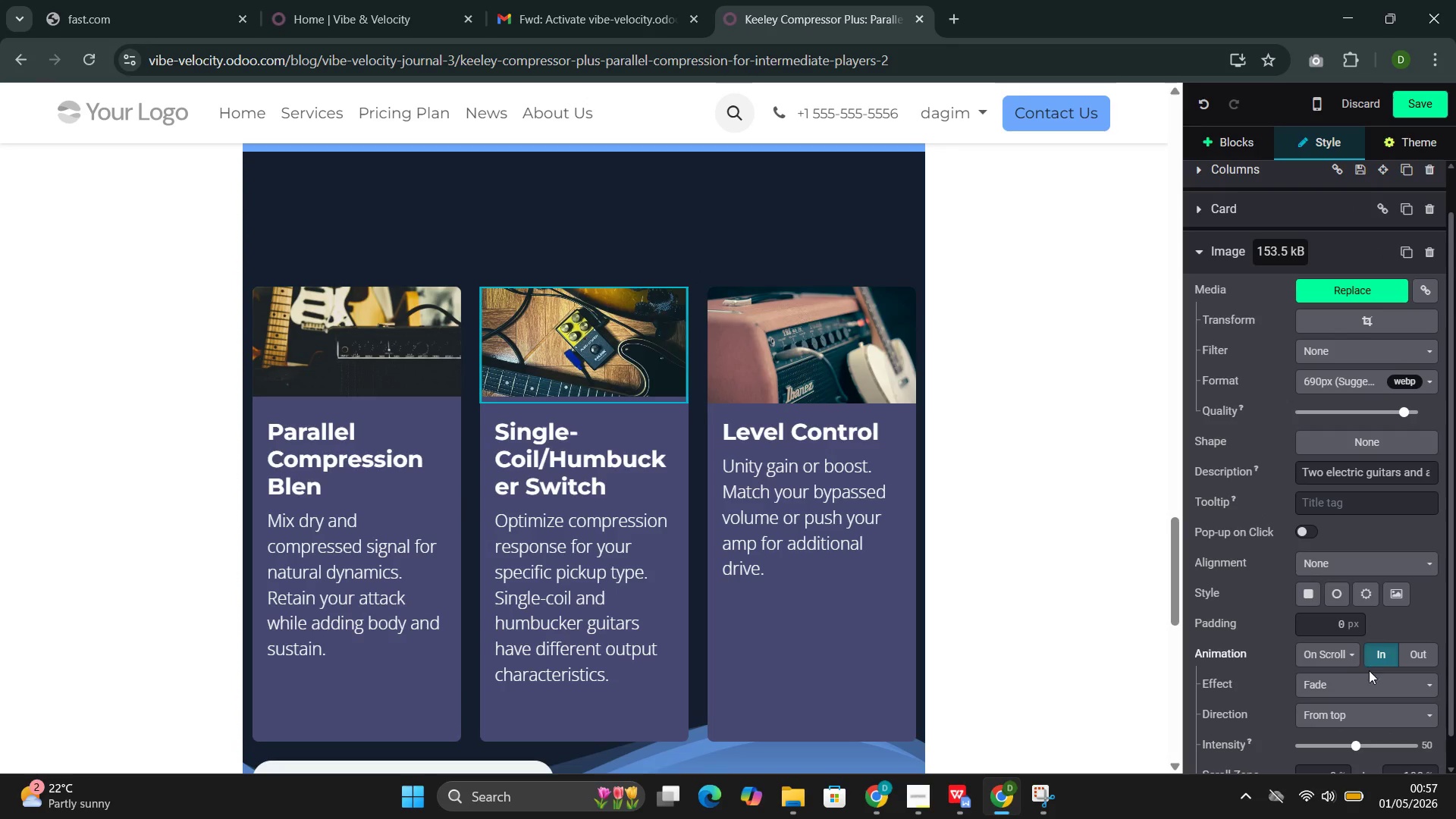 
scroll: coordinate [1398, 720], scroll_direction: down, amount: 2.0
 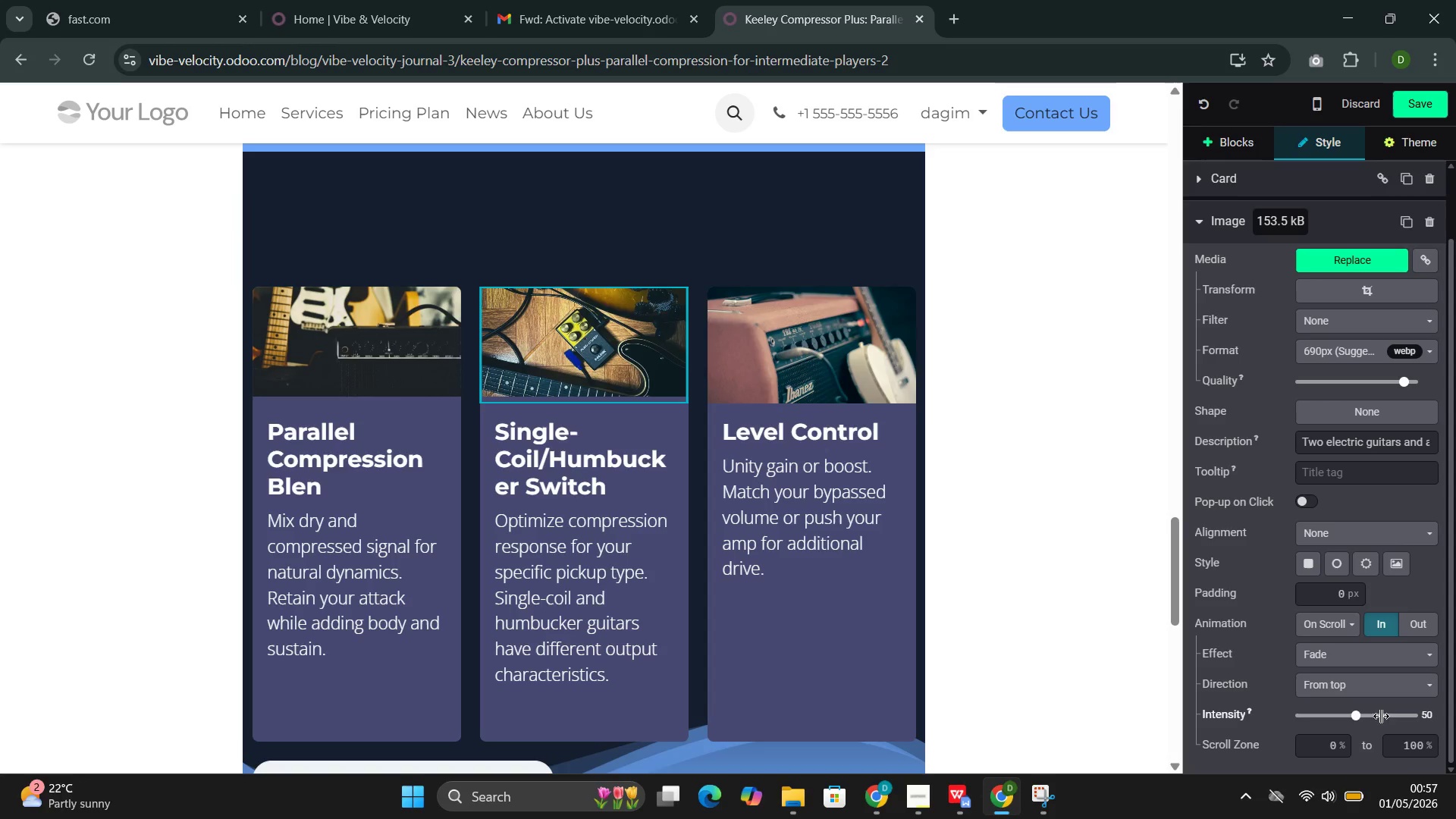 
left_click([1383, 714])
 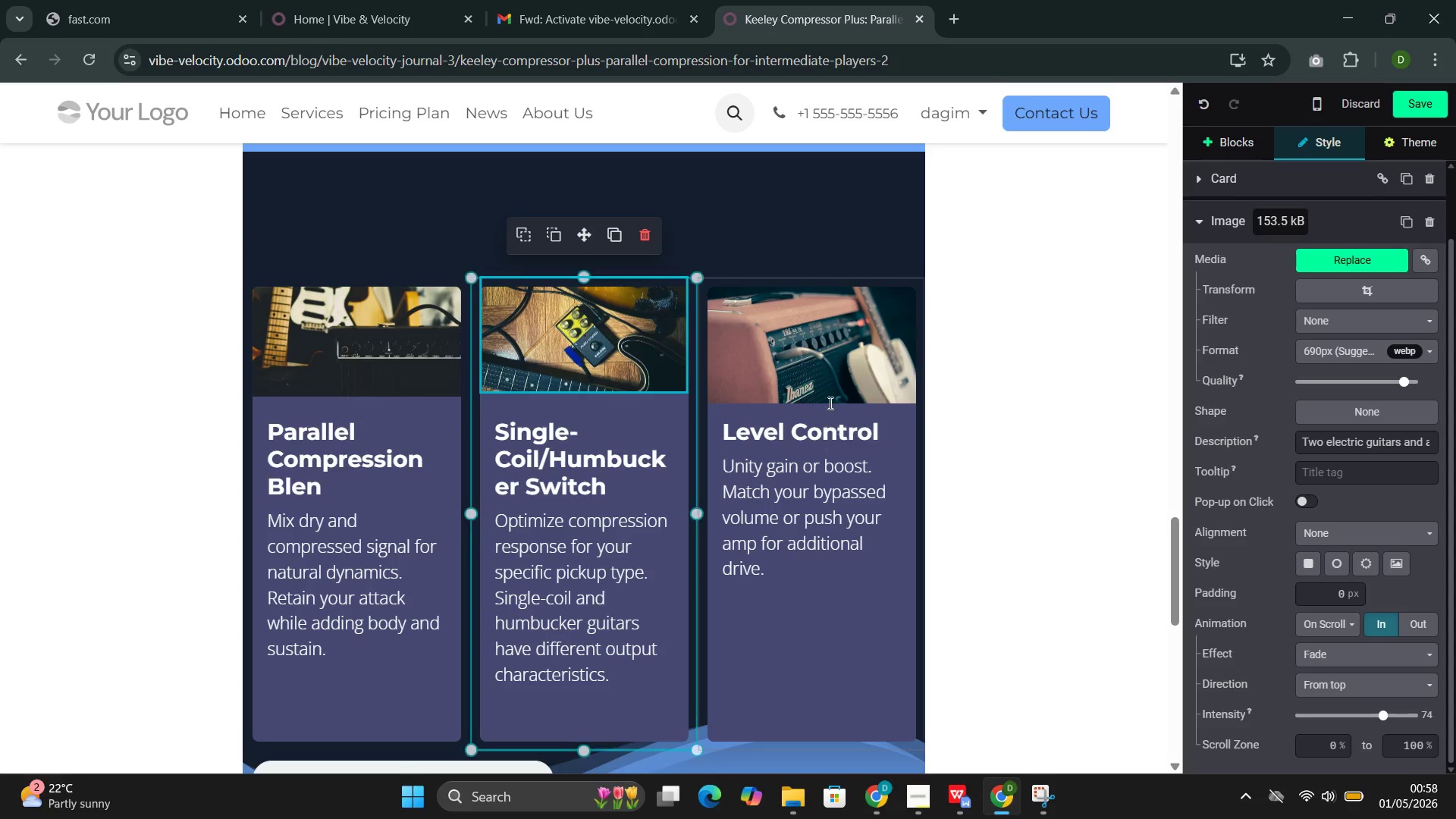 
left_click([830, 389])
 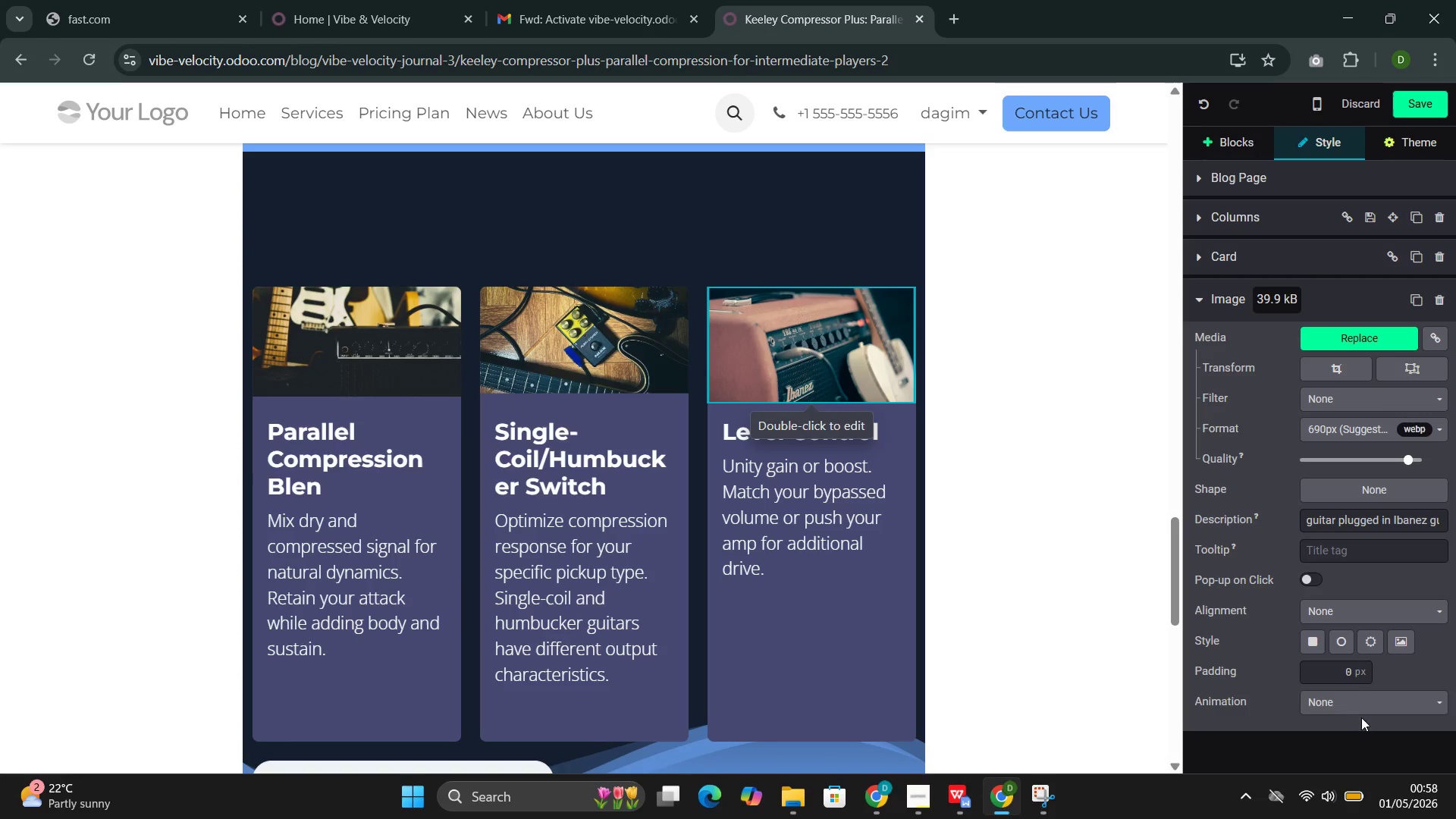 
left_click([1363, 704])
 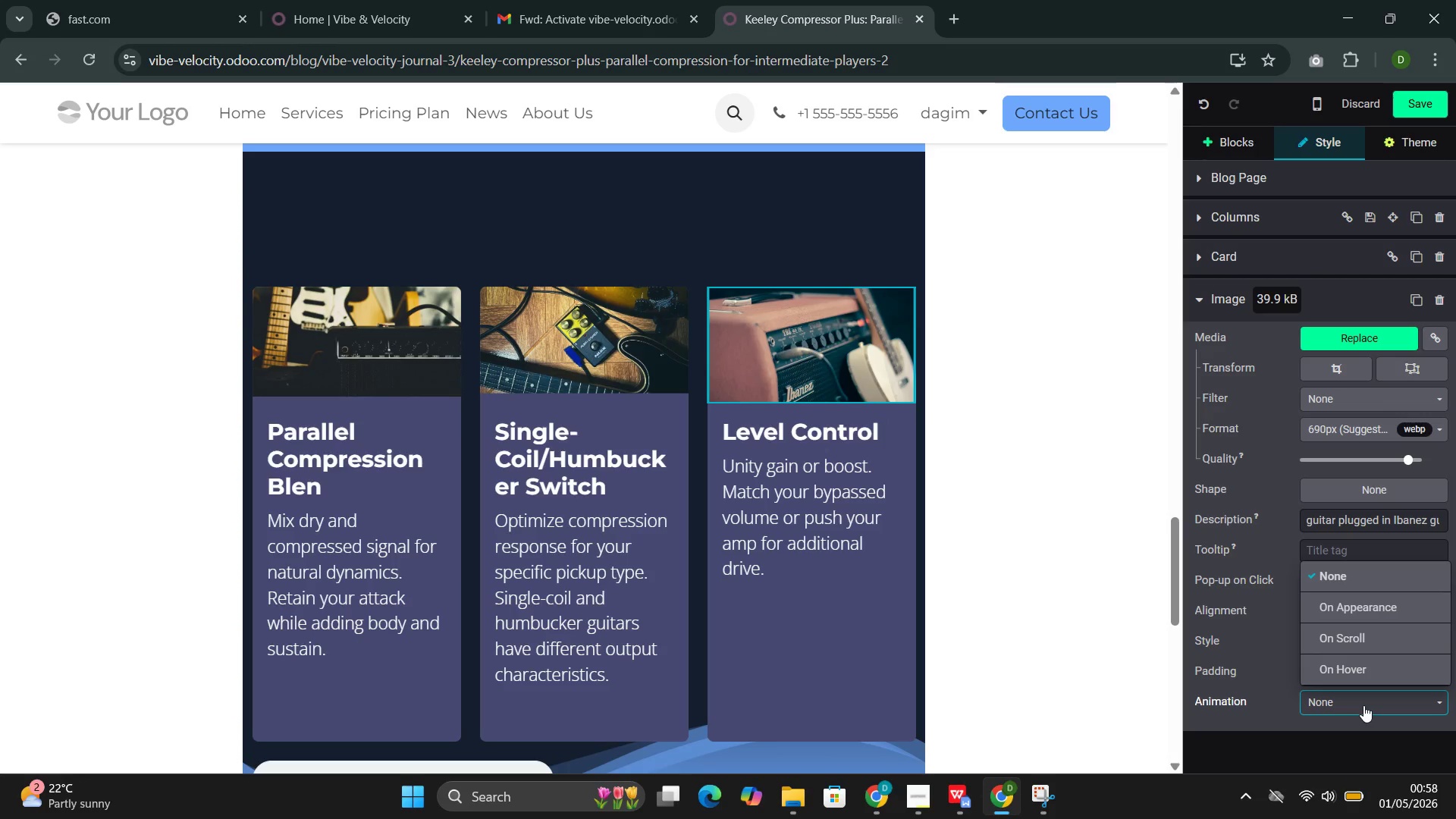 
scroll: coordinate [1363, 705], scroll_direction: down, amount: 1.0
 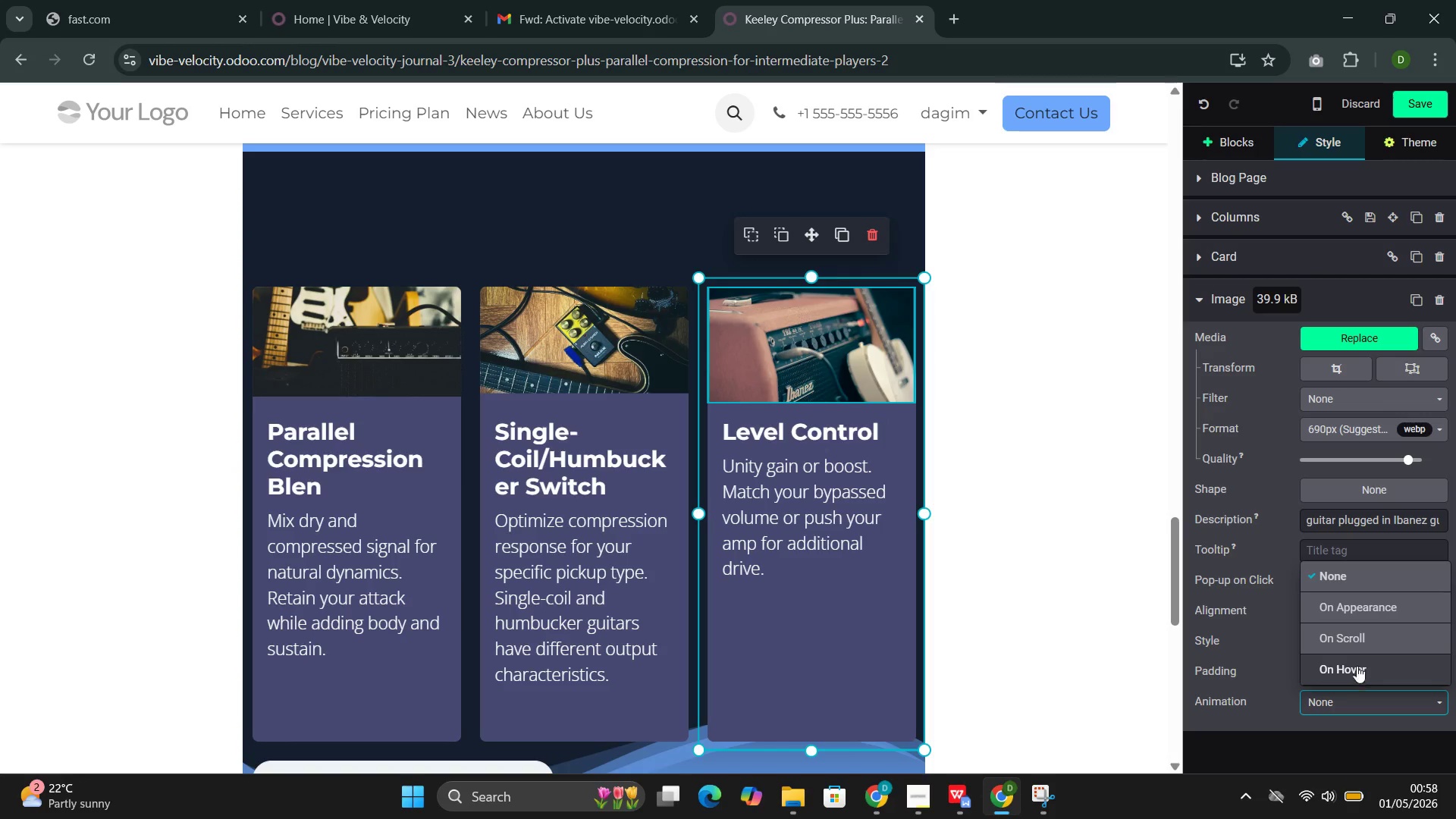 
left_click([1360, 637])
 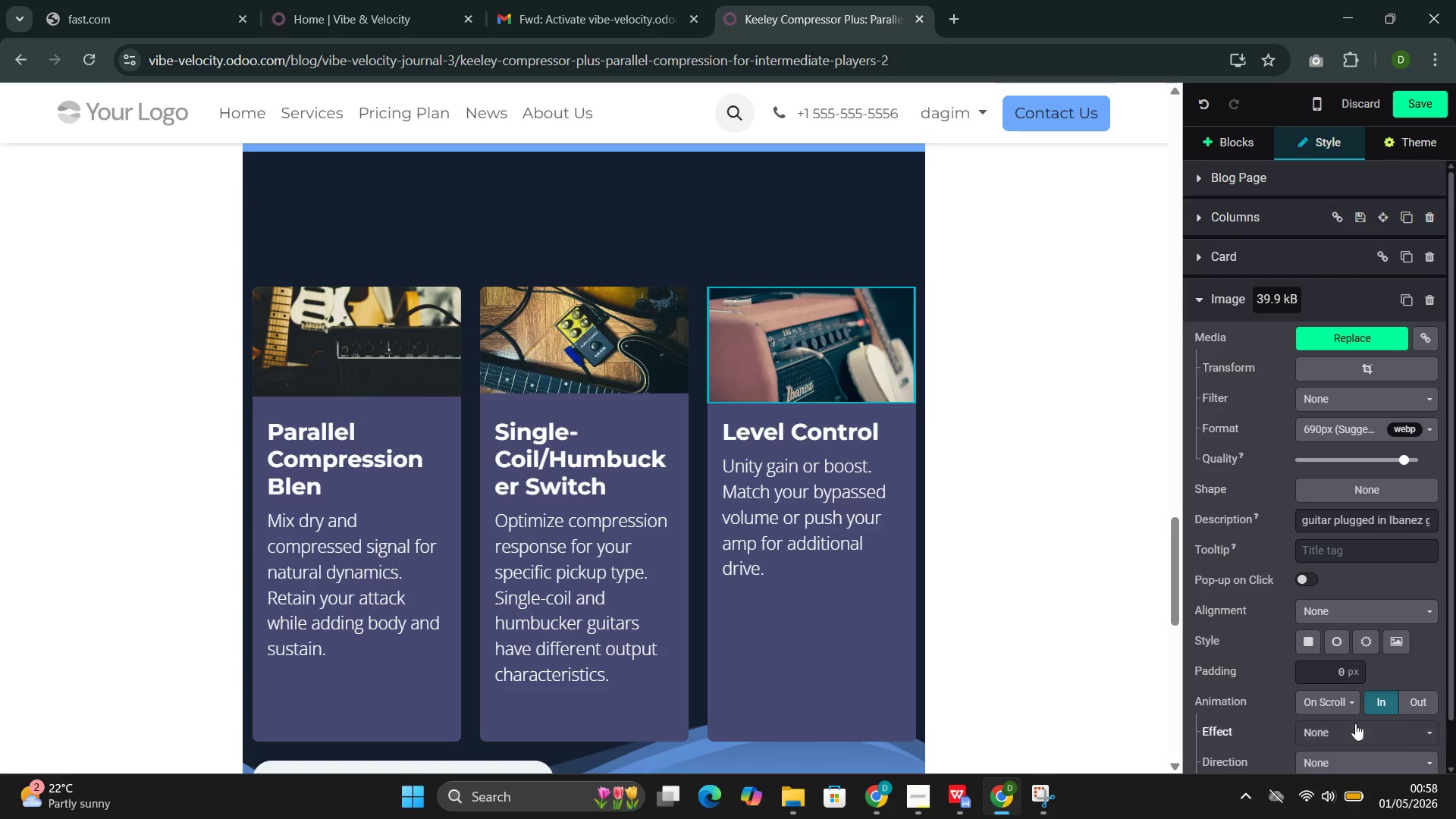 
scroll: coordinate [1355, 732], scroll_direction: down, amount: 3.0
 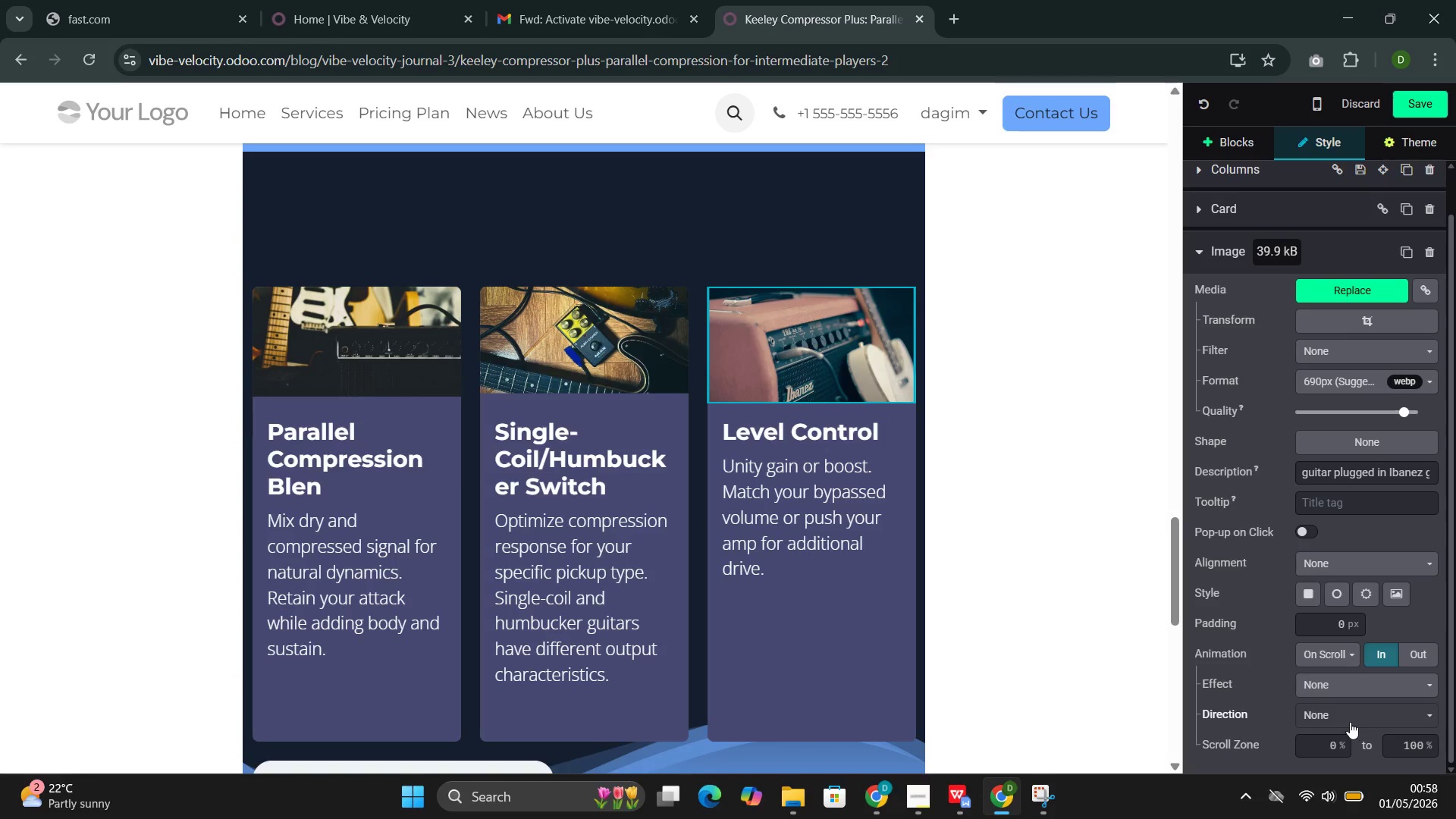 
left_click([1350, 721])
 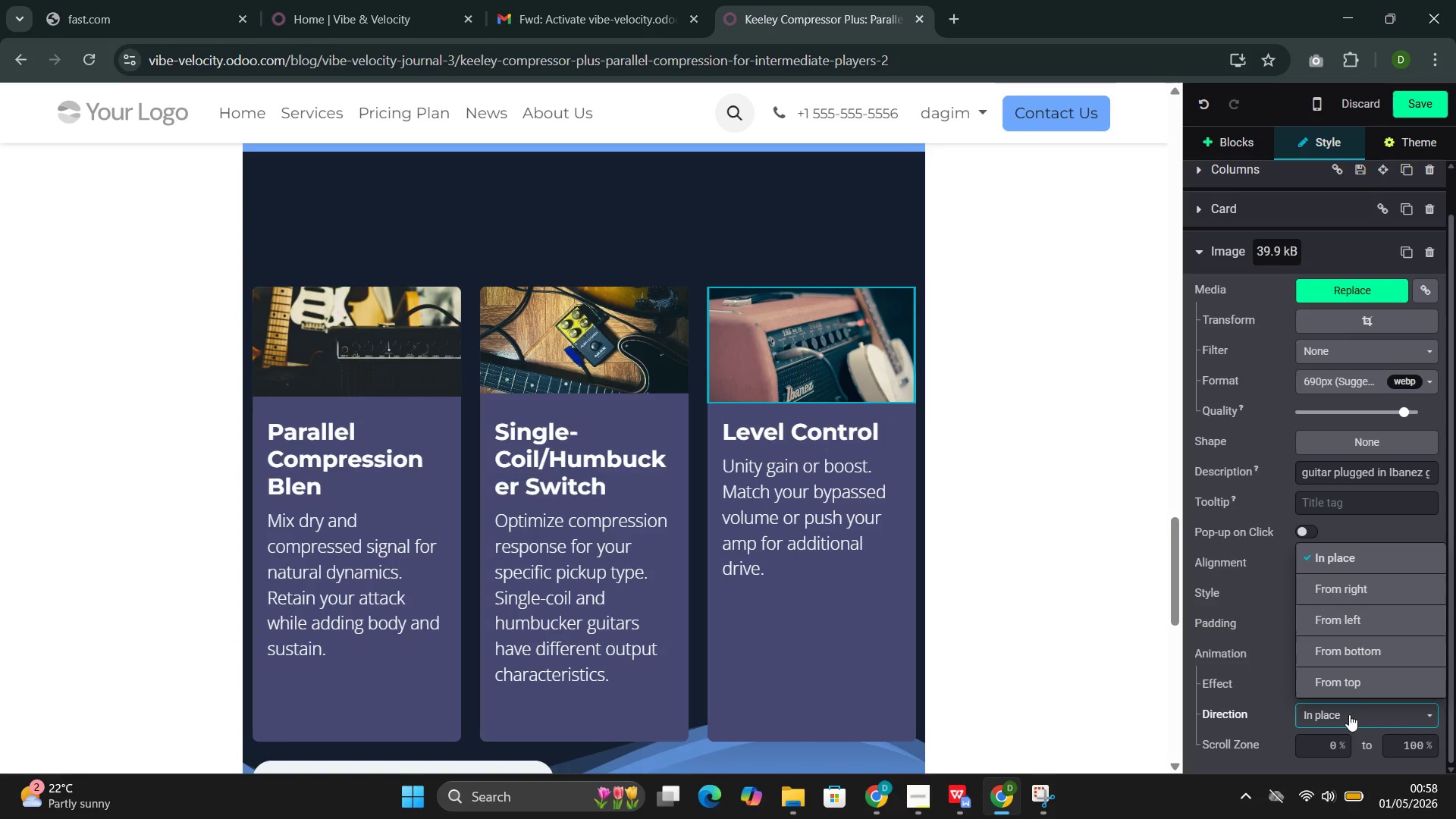 
scroll: coordinate [1349, 713], scroll_direction: down, amount: 3.0
 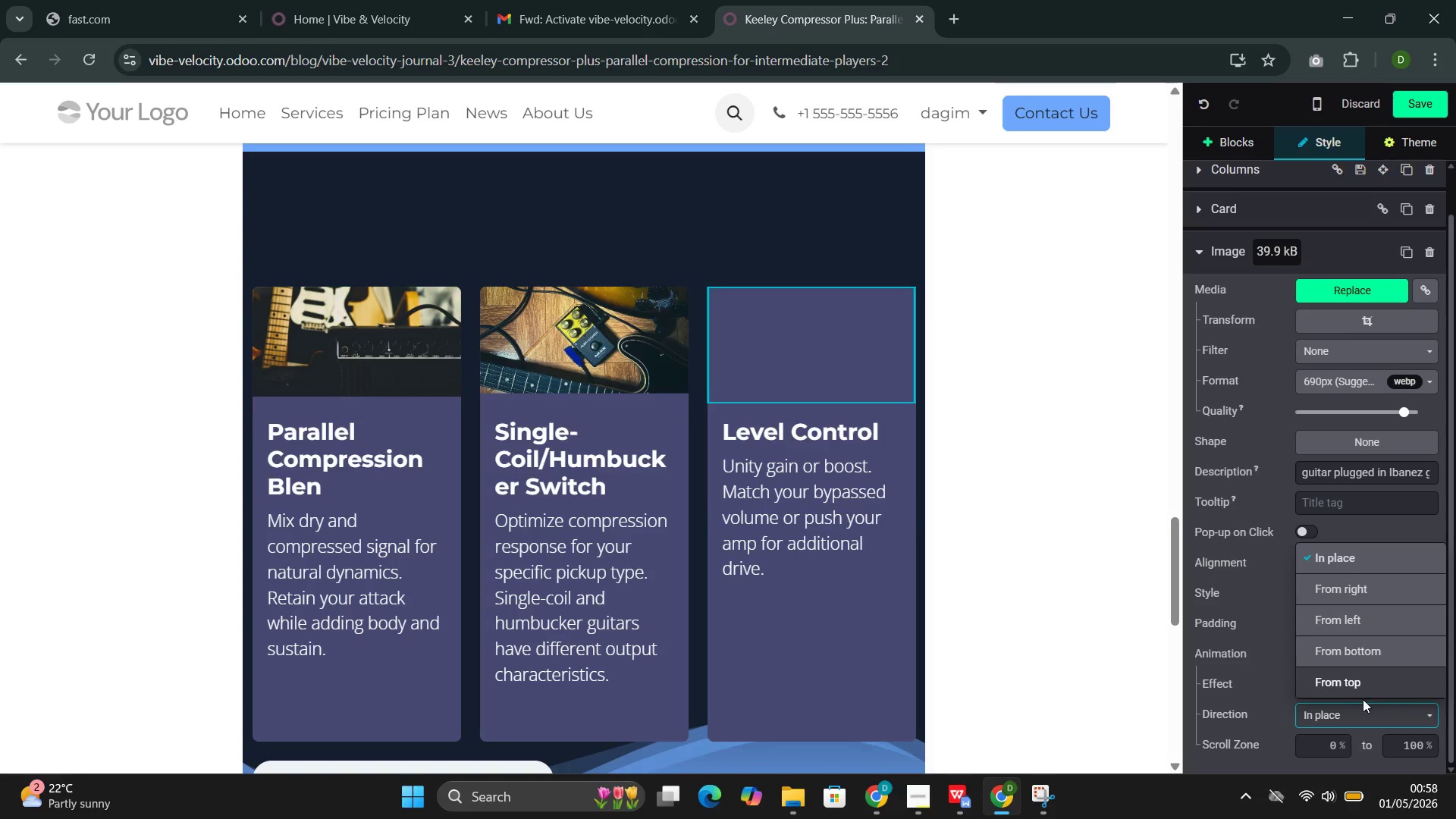 
left_click([1362, 682])
 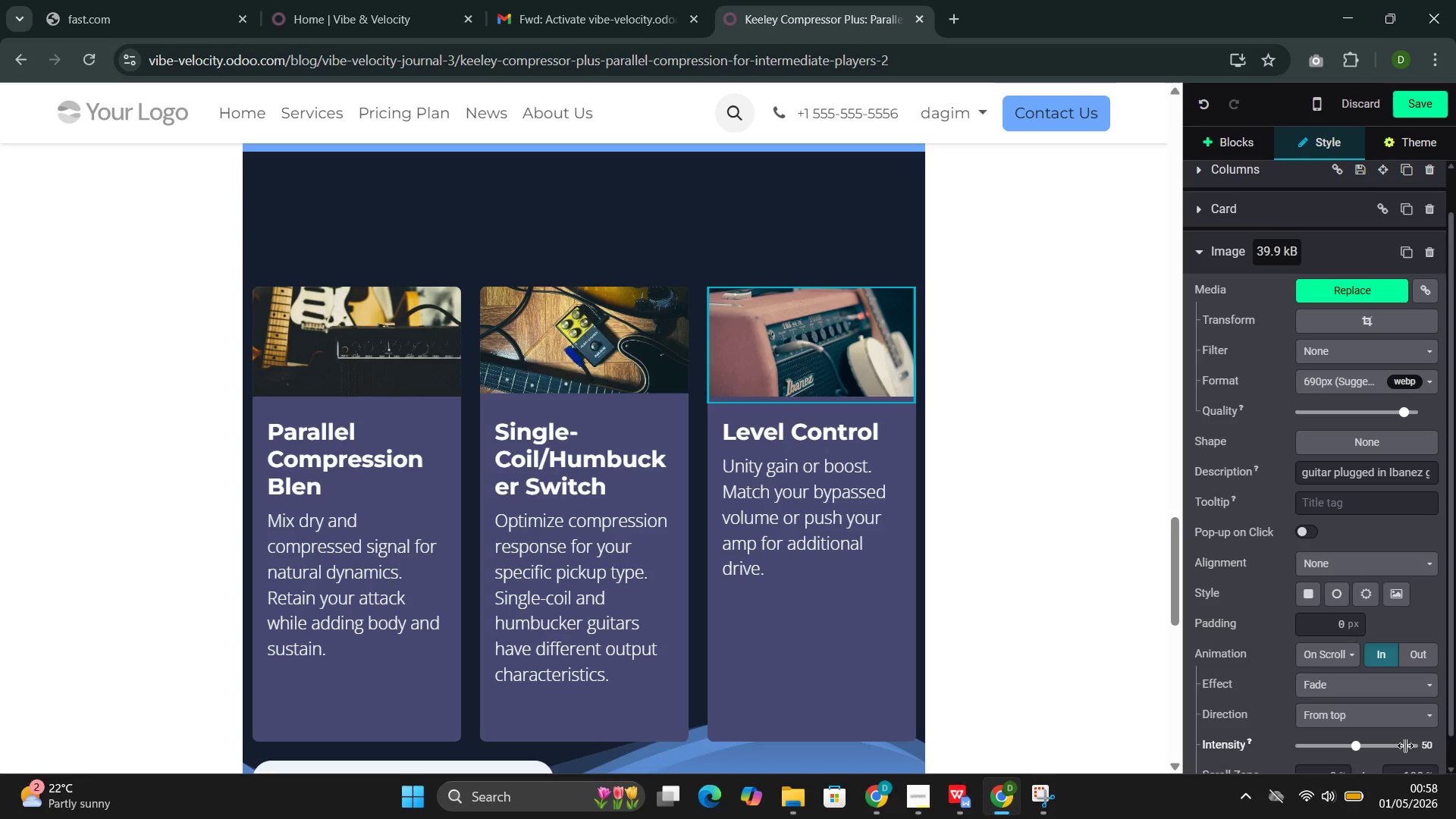 
left_click([1403, 745])
 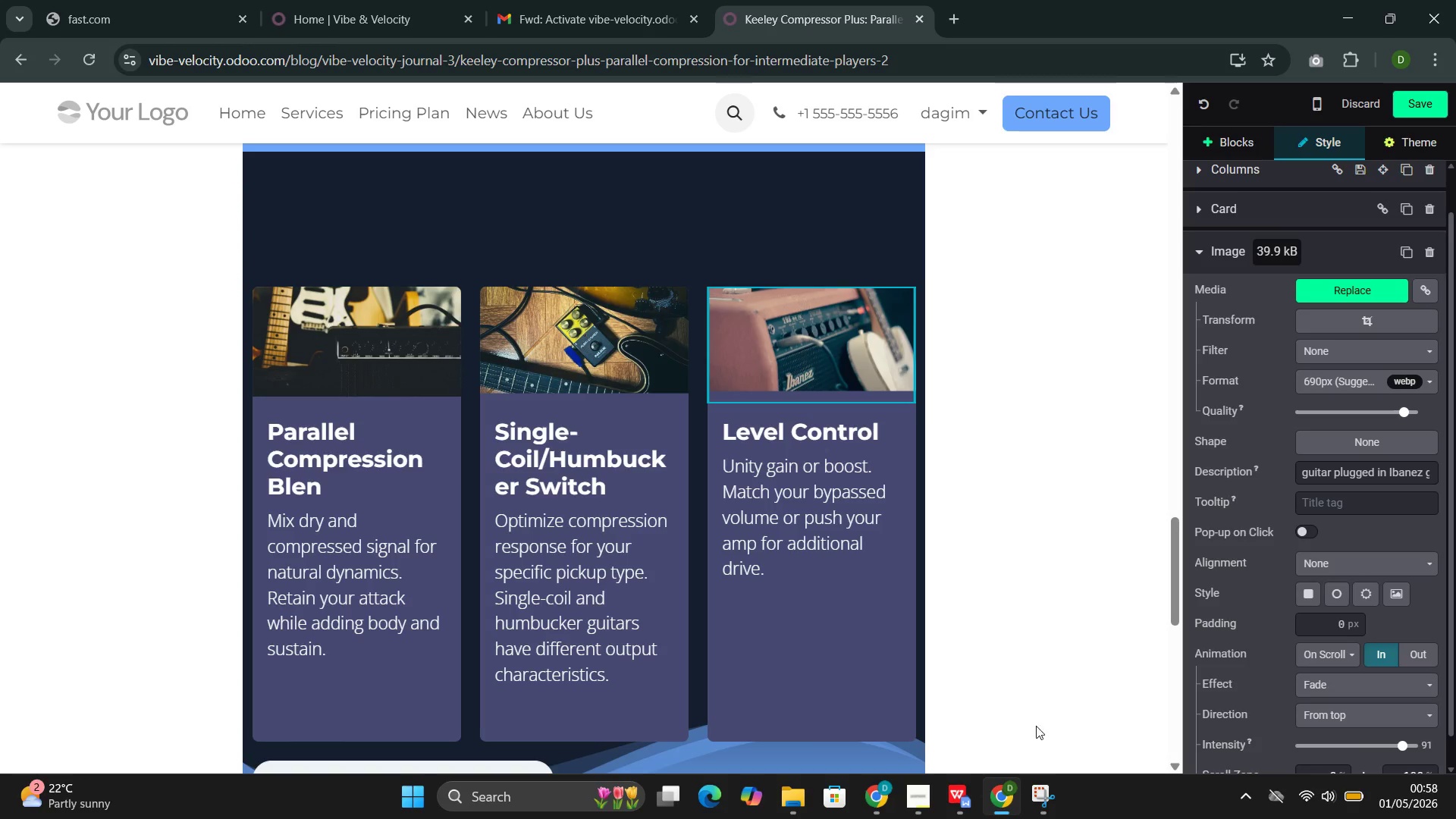 
scroll: coordinate [952, 672], scroll_direction: up, amount: 6.0
 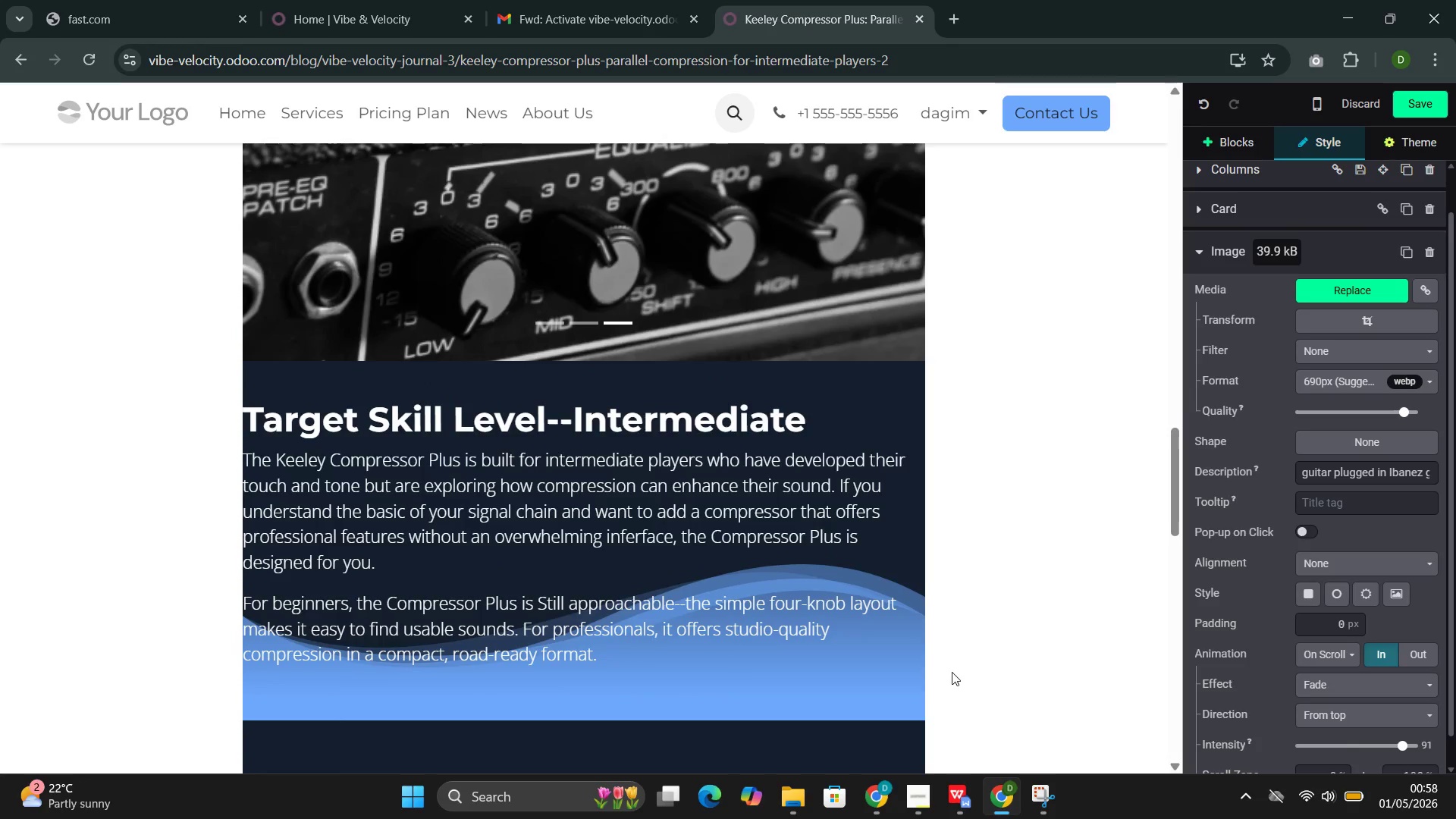 
scroll: coordinate [952, 672], scroll_direction: down, amount: 6.0
 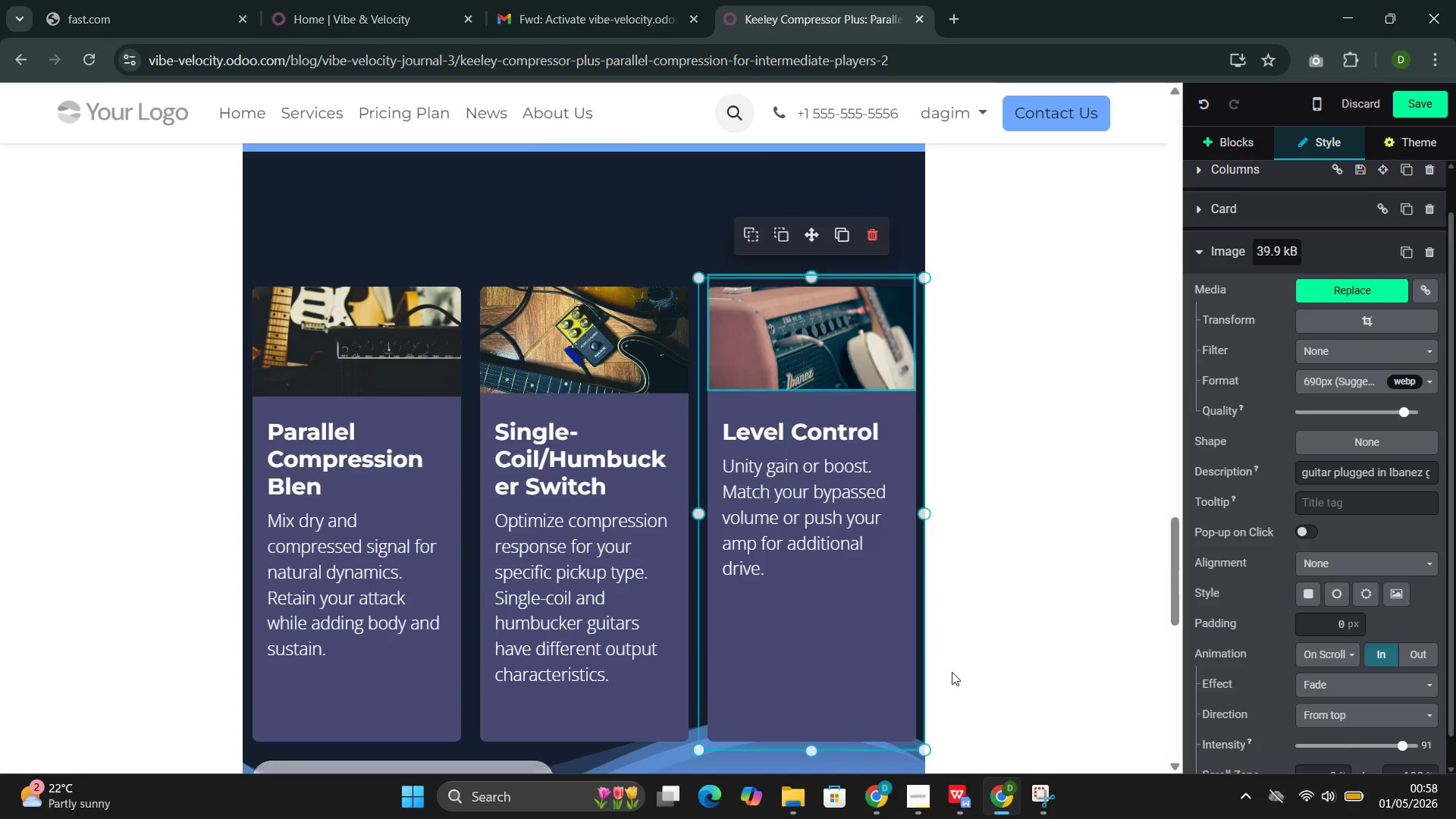 
scroll: coordinate [952, 672], scroll_direction: up, amount: 1.0
 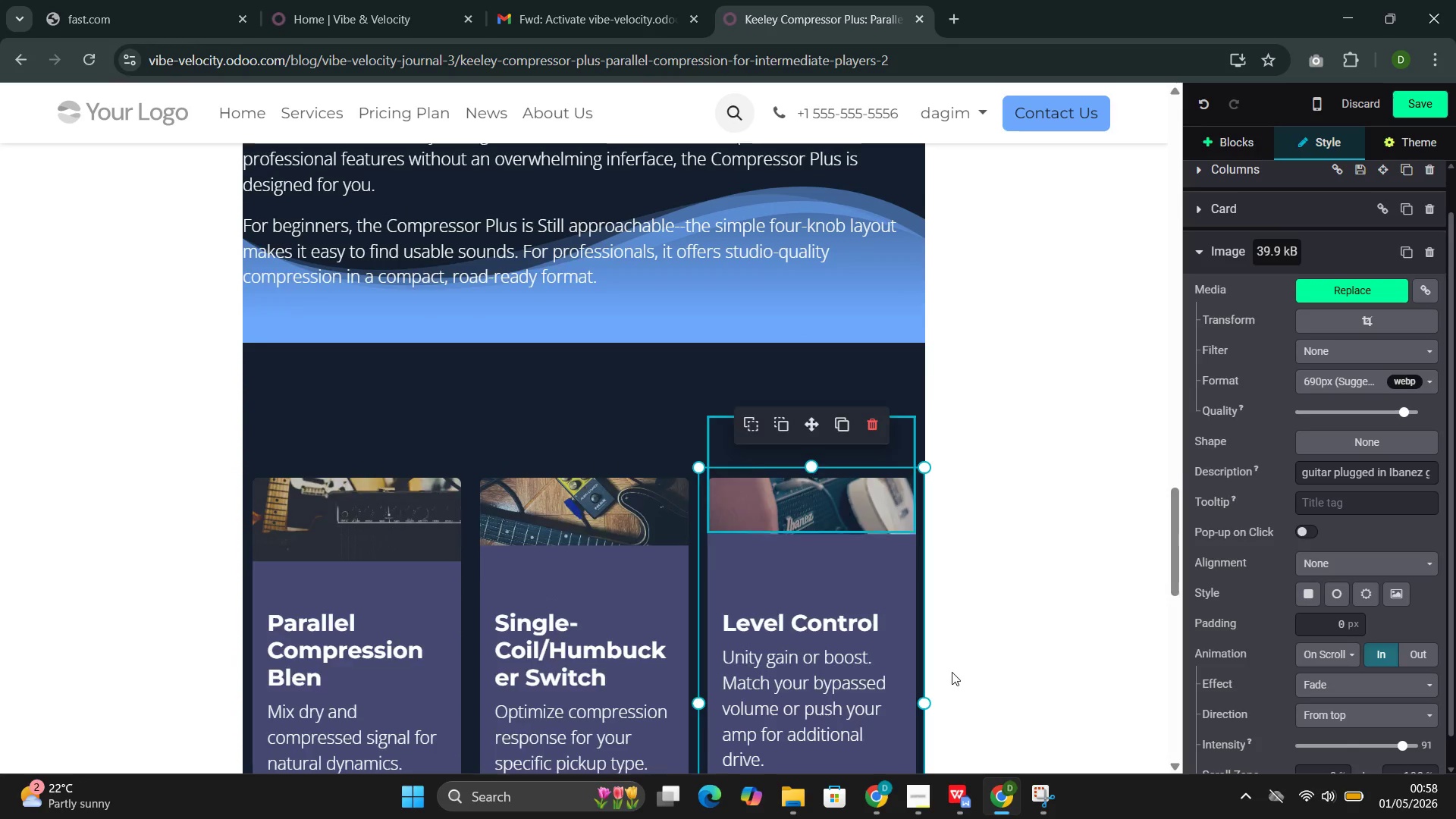 
scroll: coordinate [952, 672], scroll_direction: none, amount: 0.0
 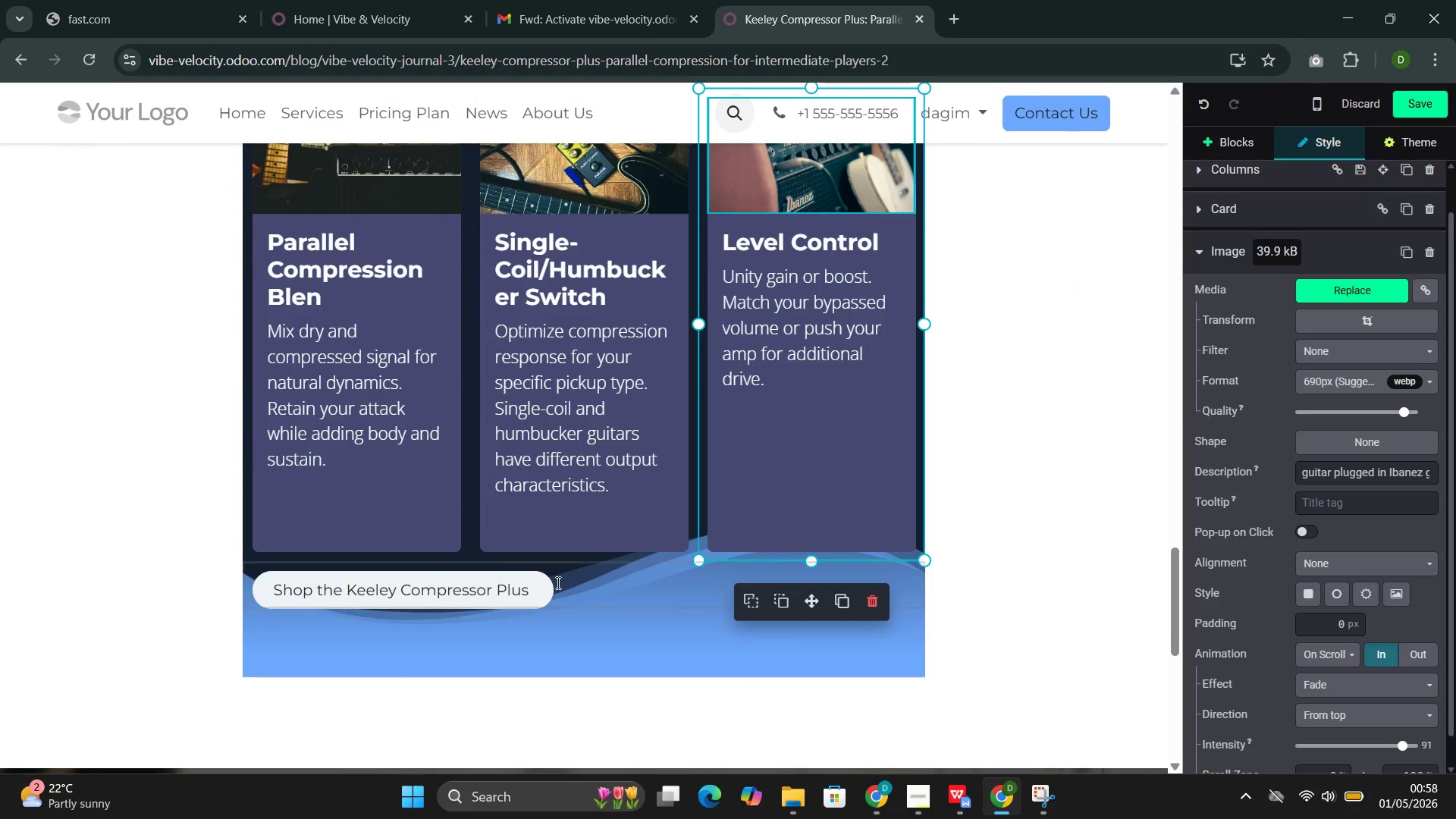 
left_click([485, 586])
 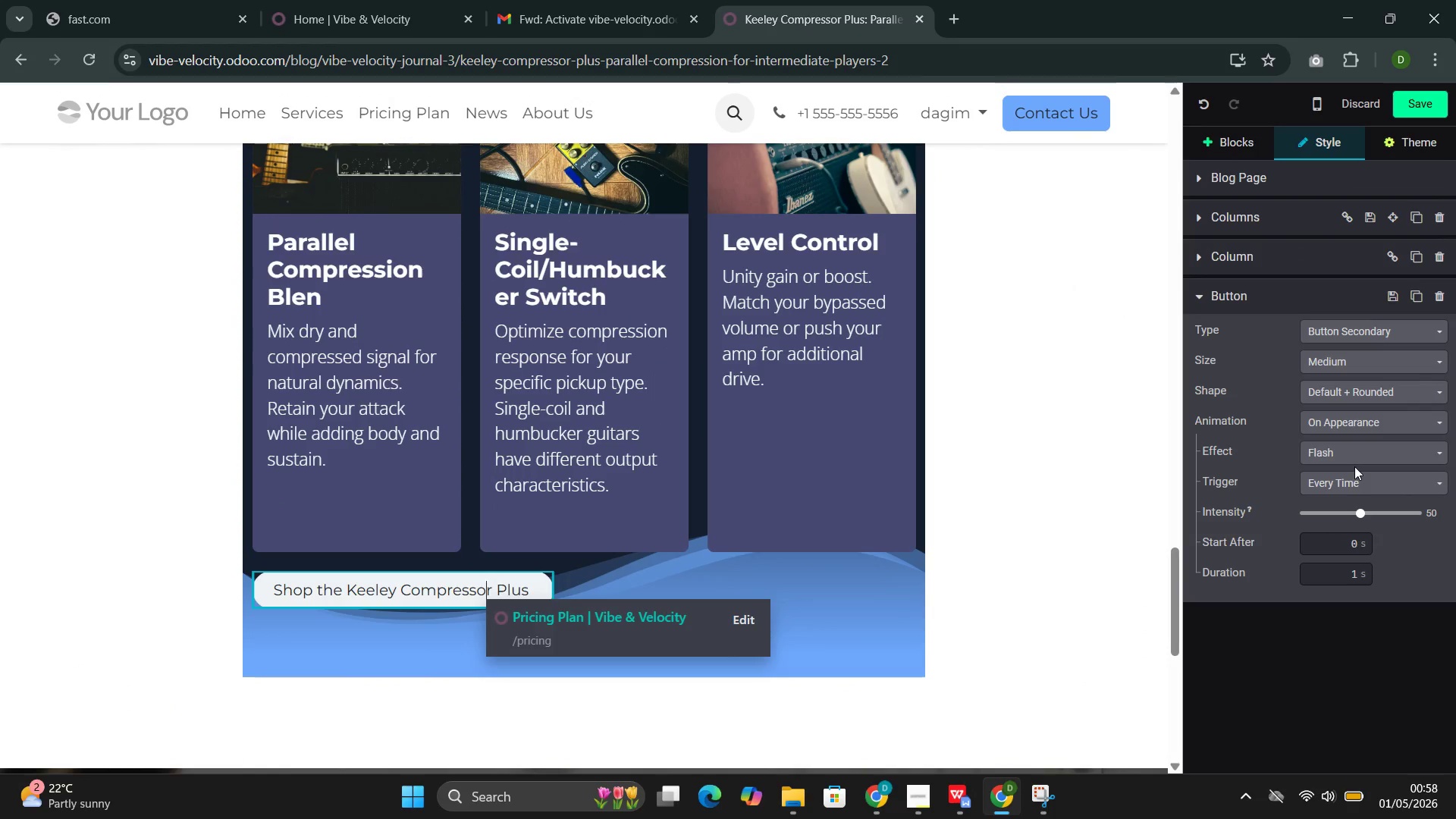 
left_click([1354, 461])
 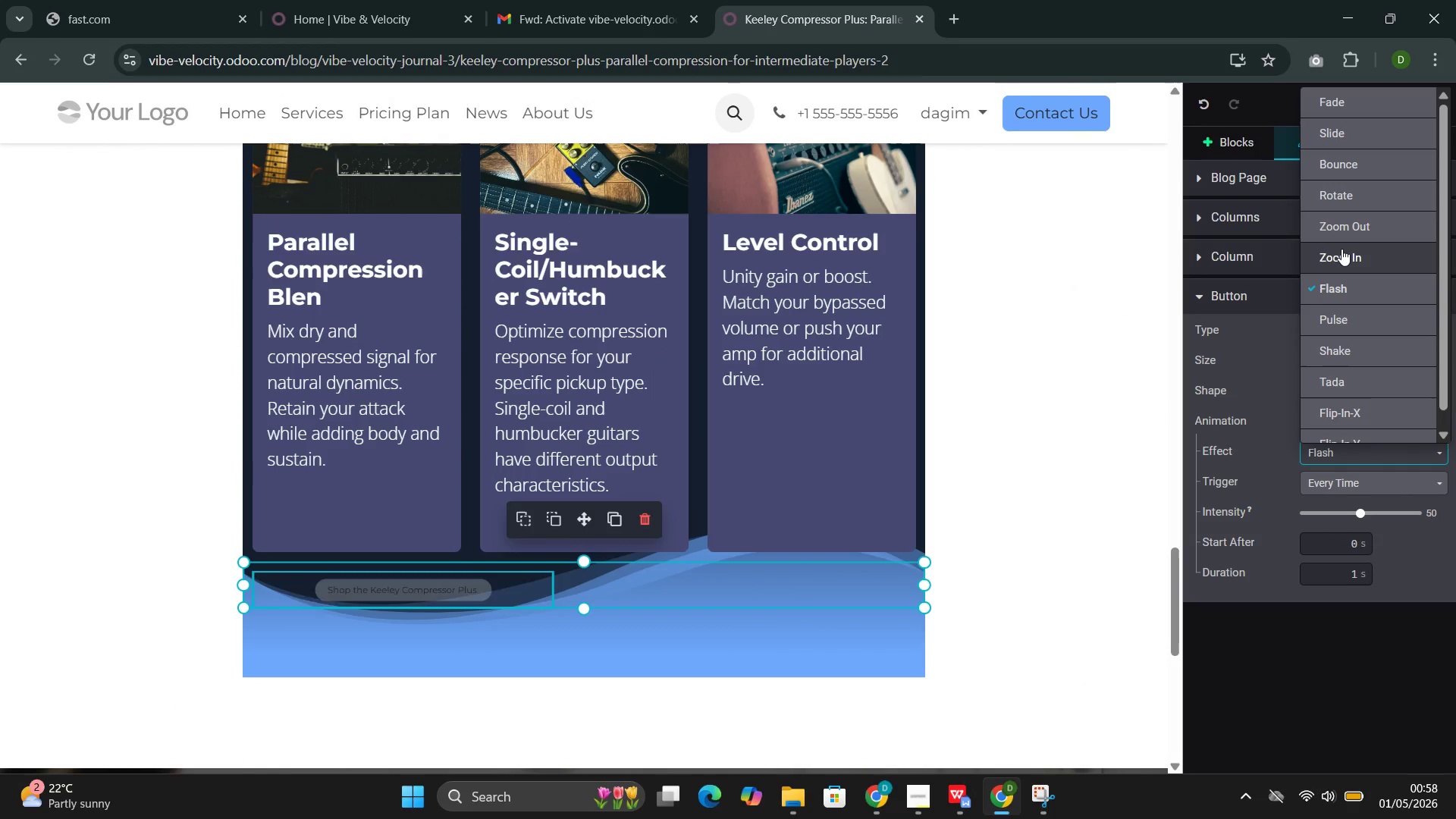 
wait(5.72)
 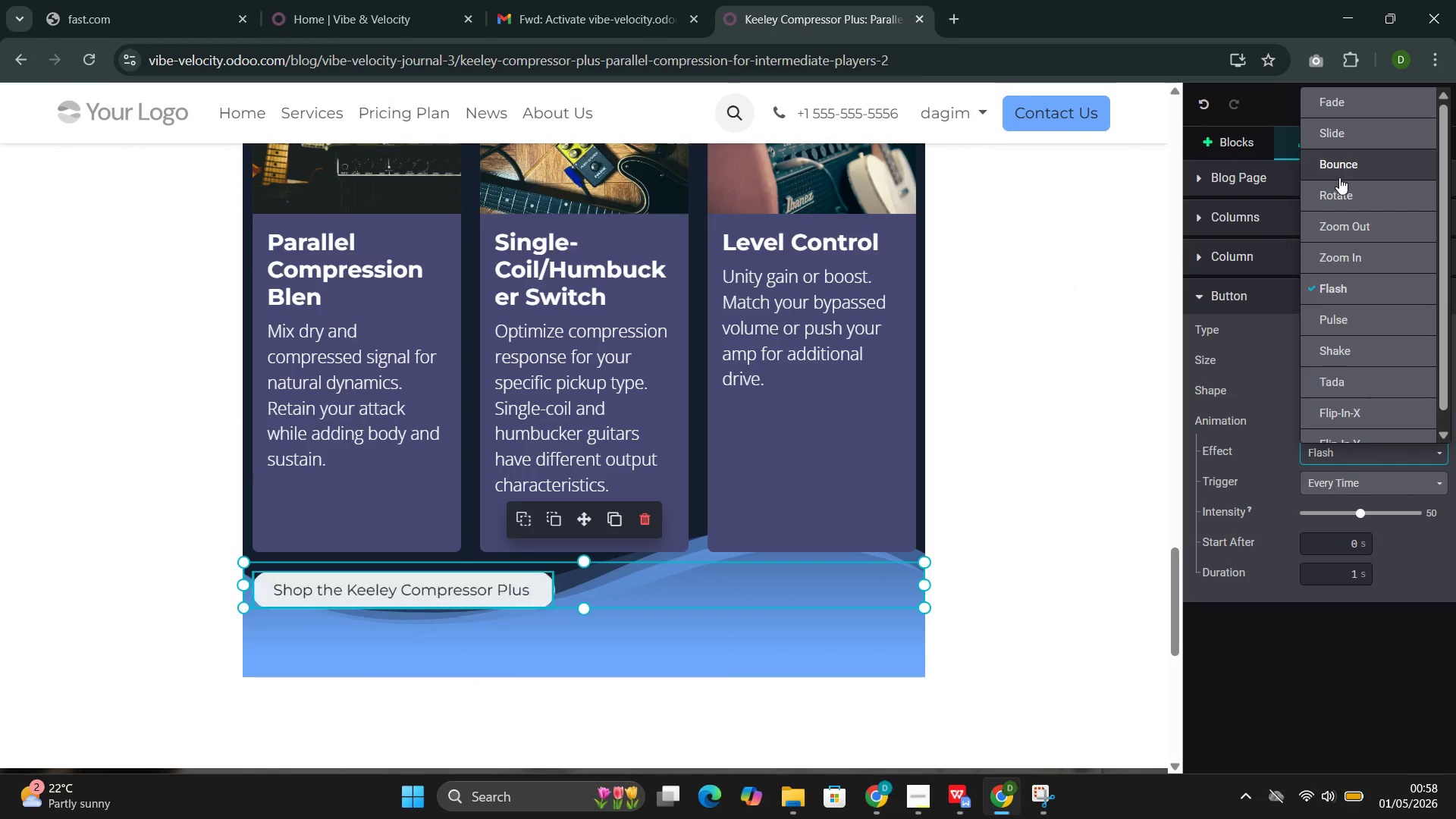 
scroll: coordinate [905, 495], scroll_direction: up, amount: 35.0
 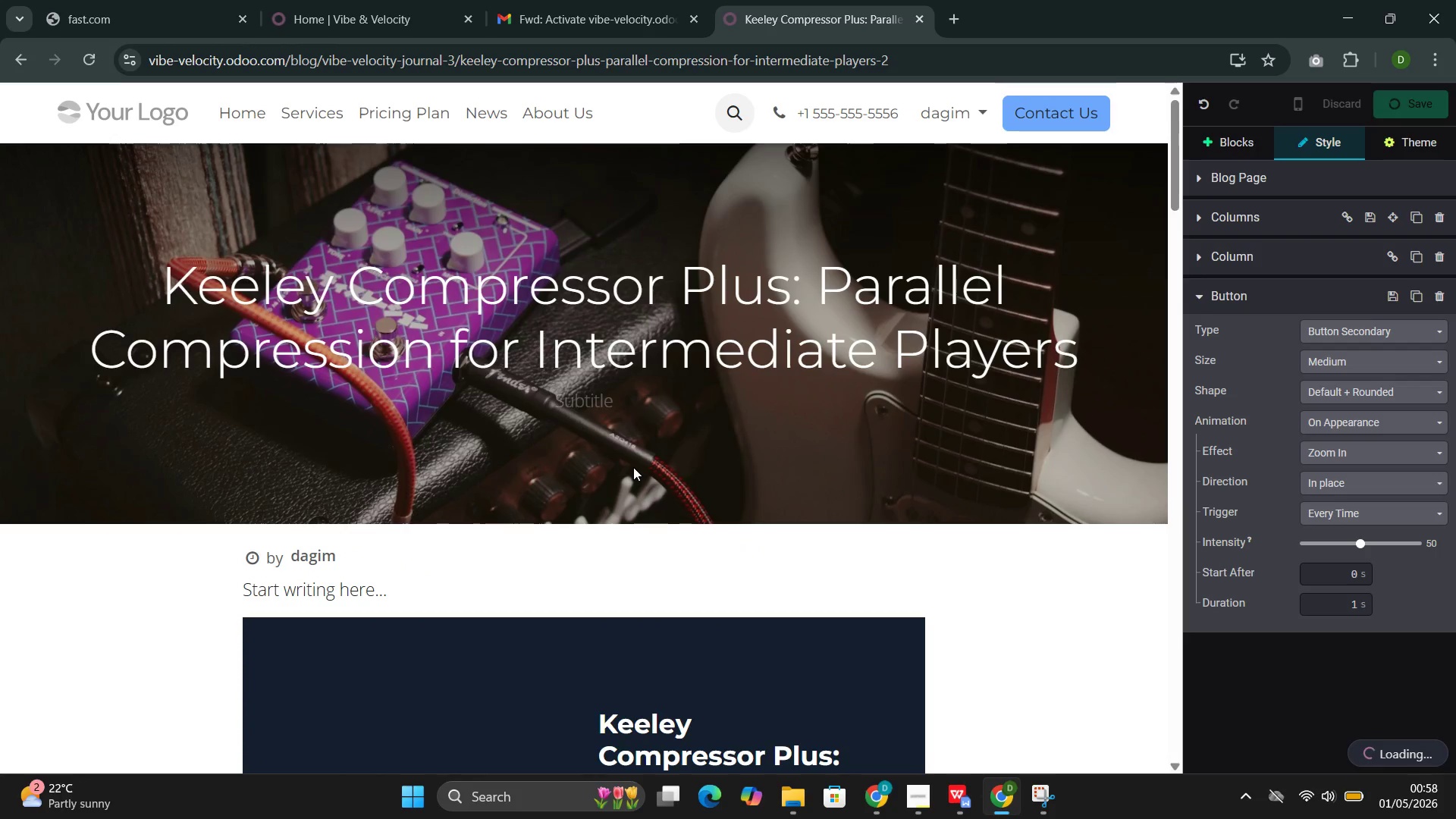 
wait(7.69)
 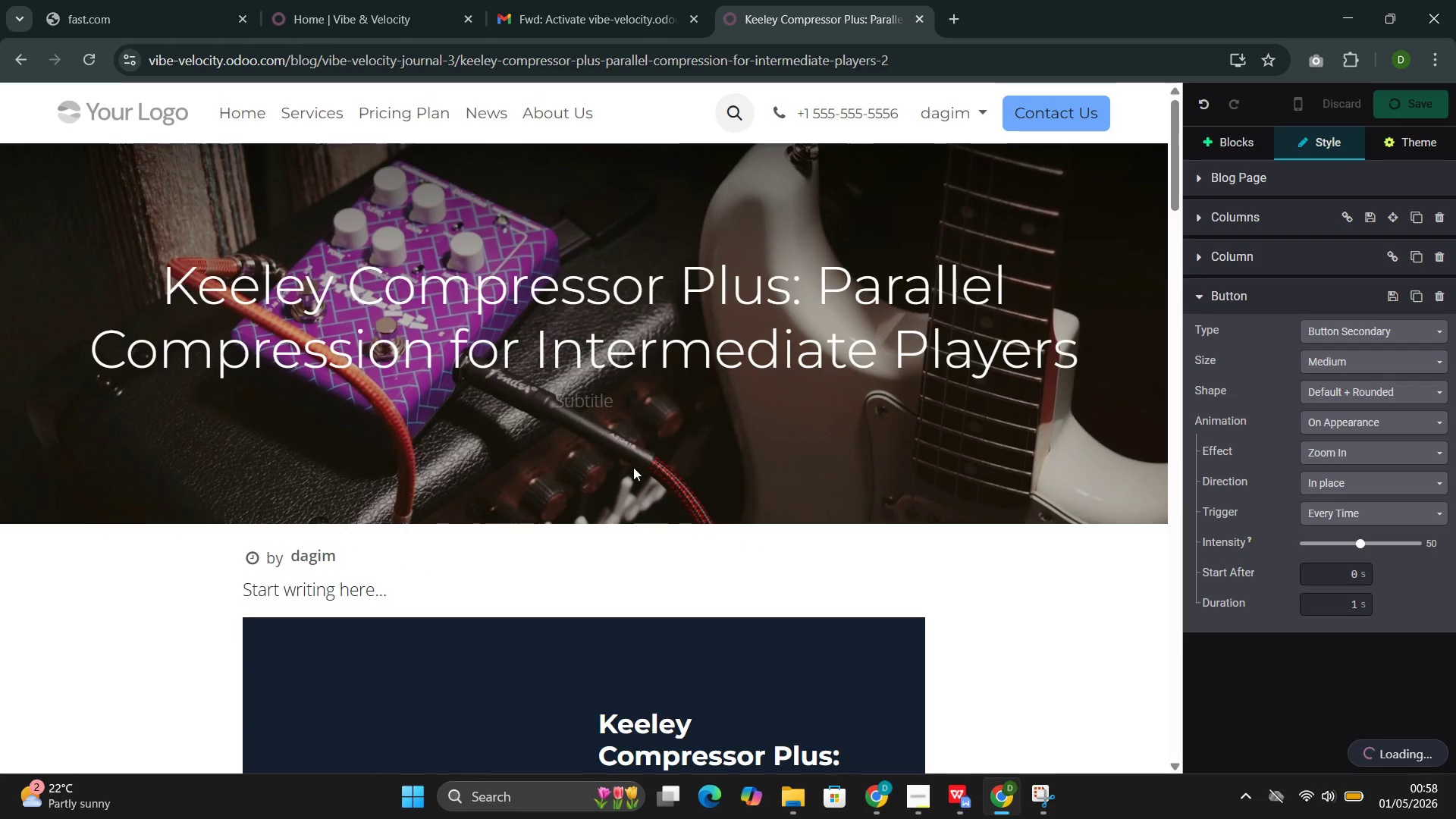 
left_click([875, 737])